 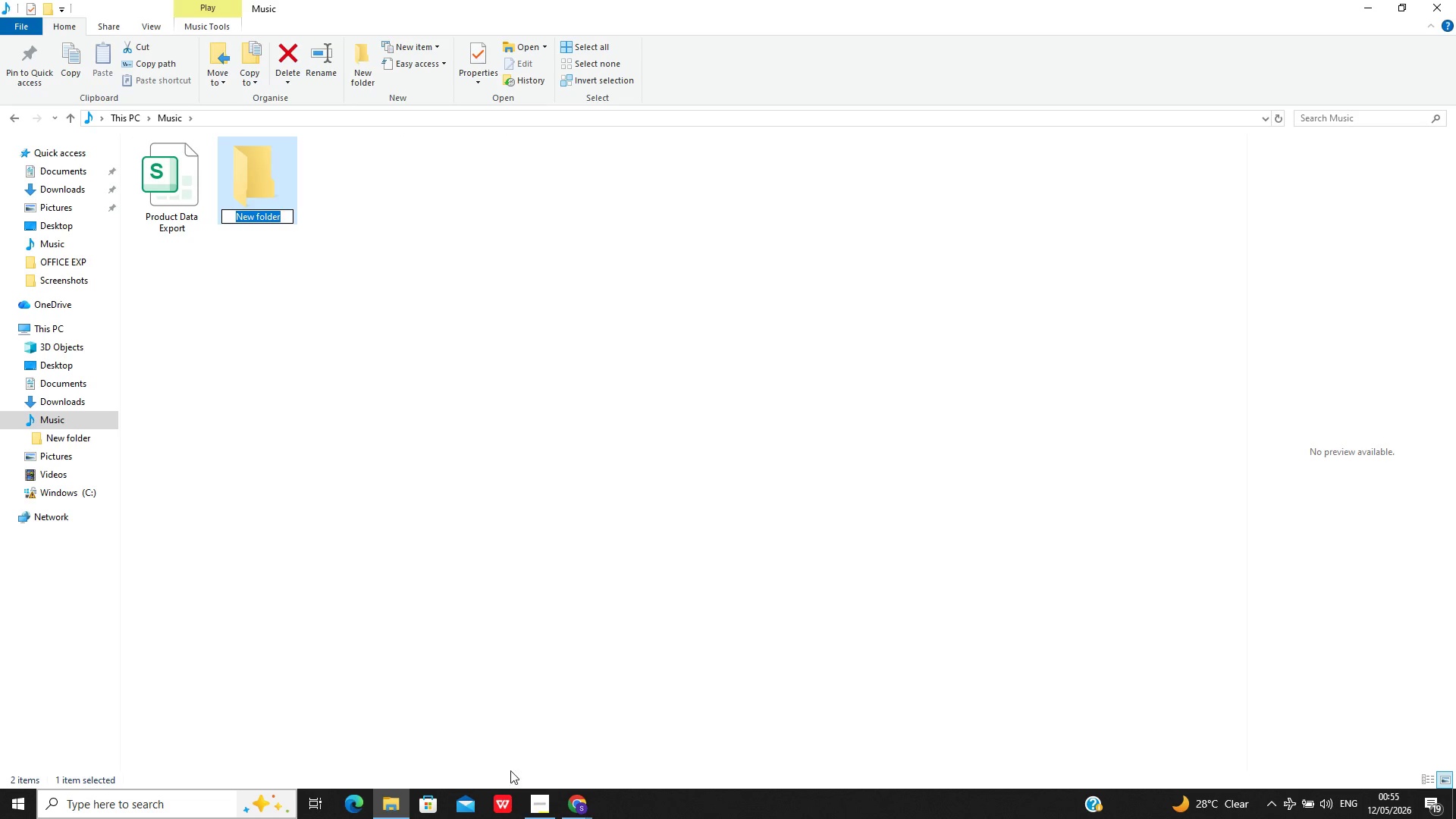 
type(Backend Screenshots)
 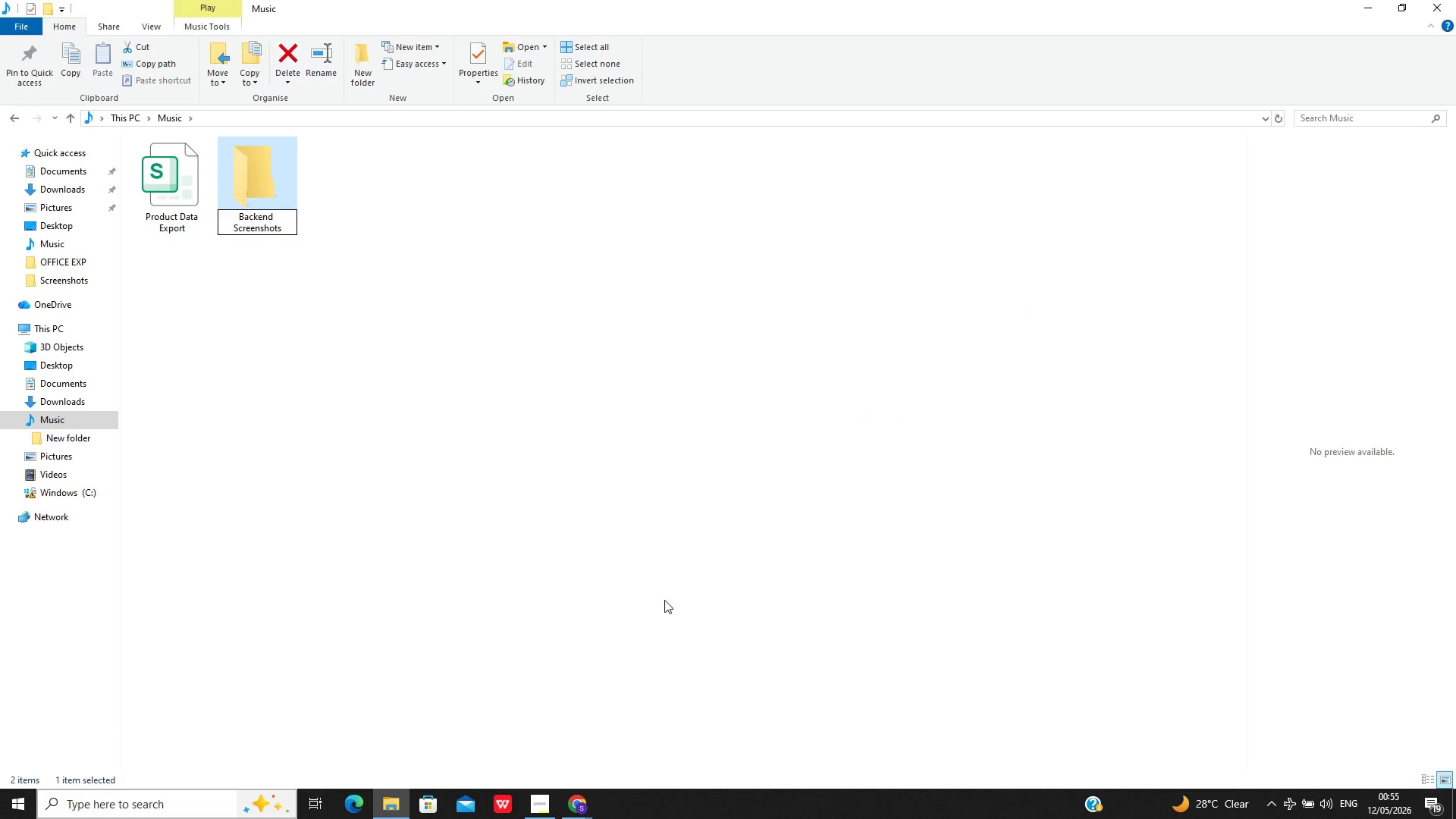 
left_click([654, 598])
 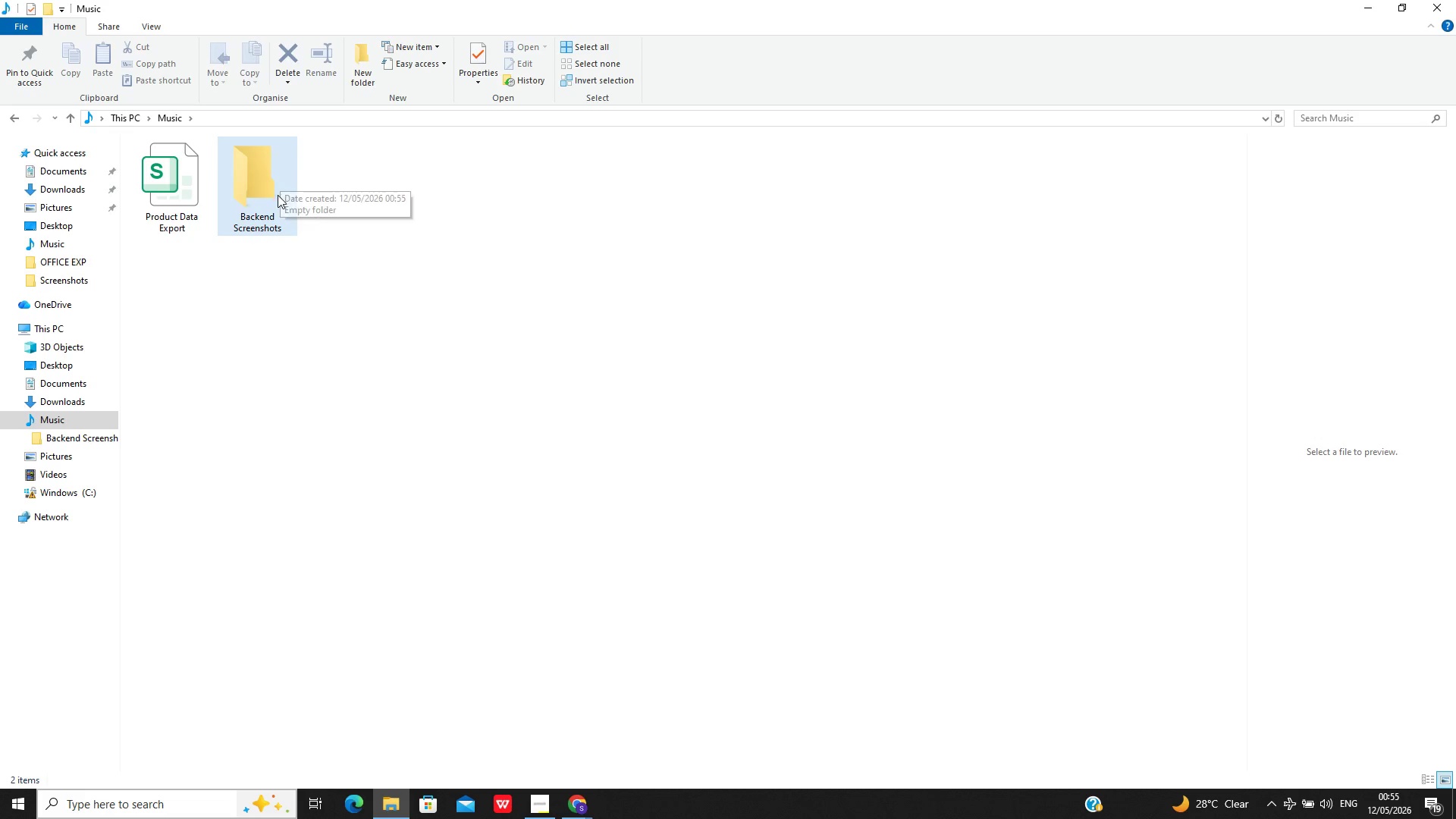 
left_click([278, 196])
 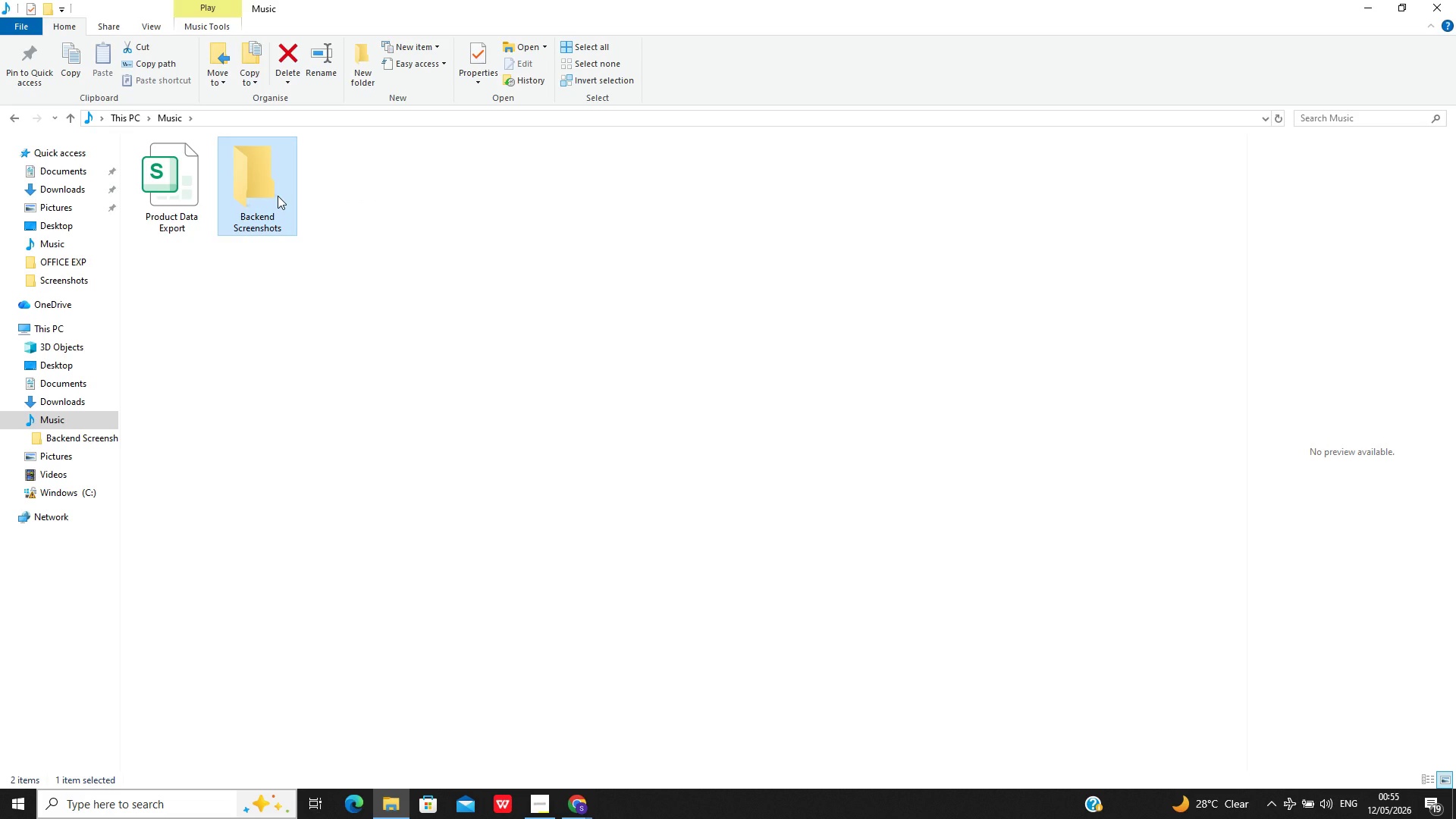 
wait(6.72)
 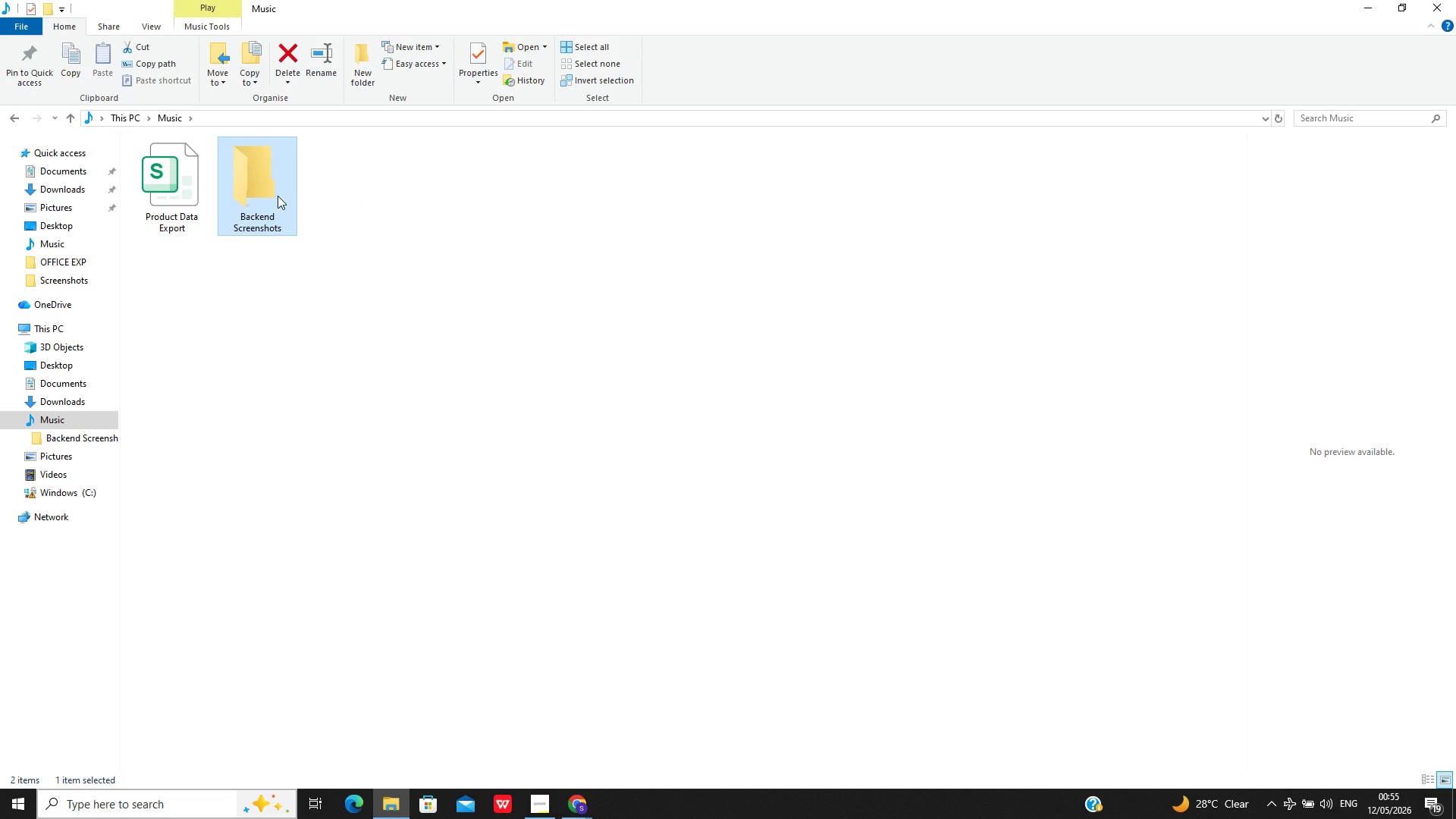 
mouse_move([538, 792])
 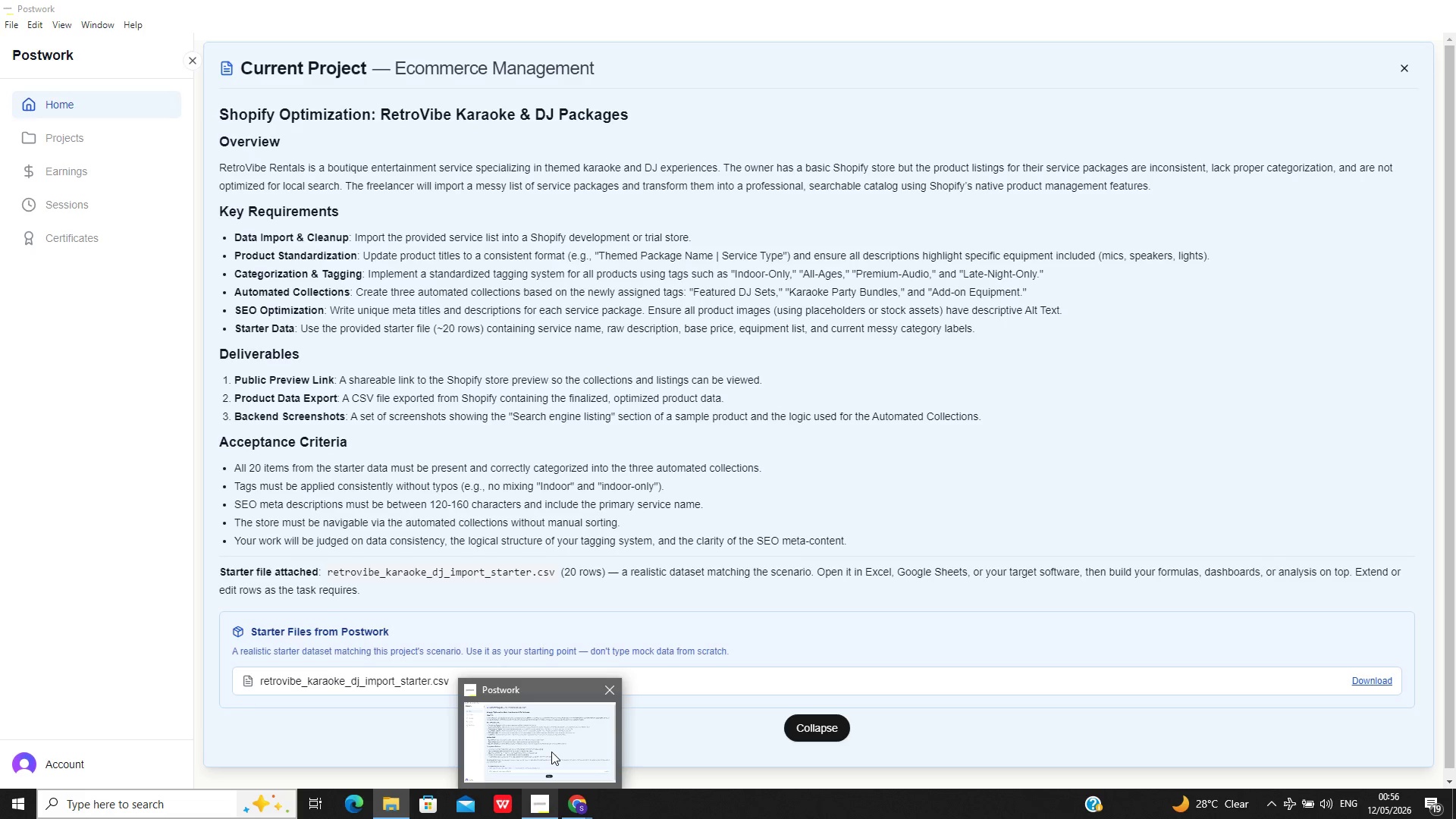 
wait(27.23)
 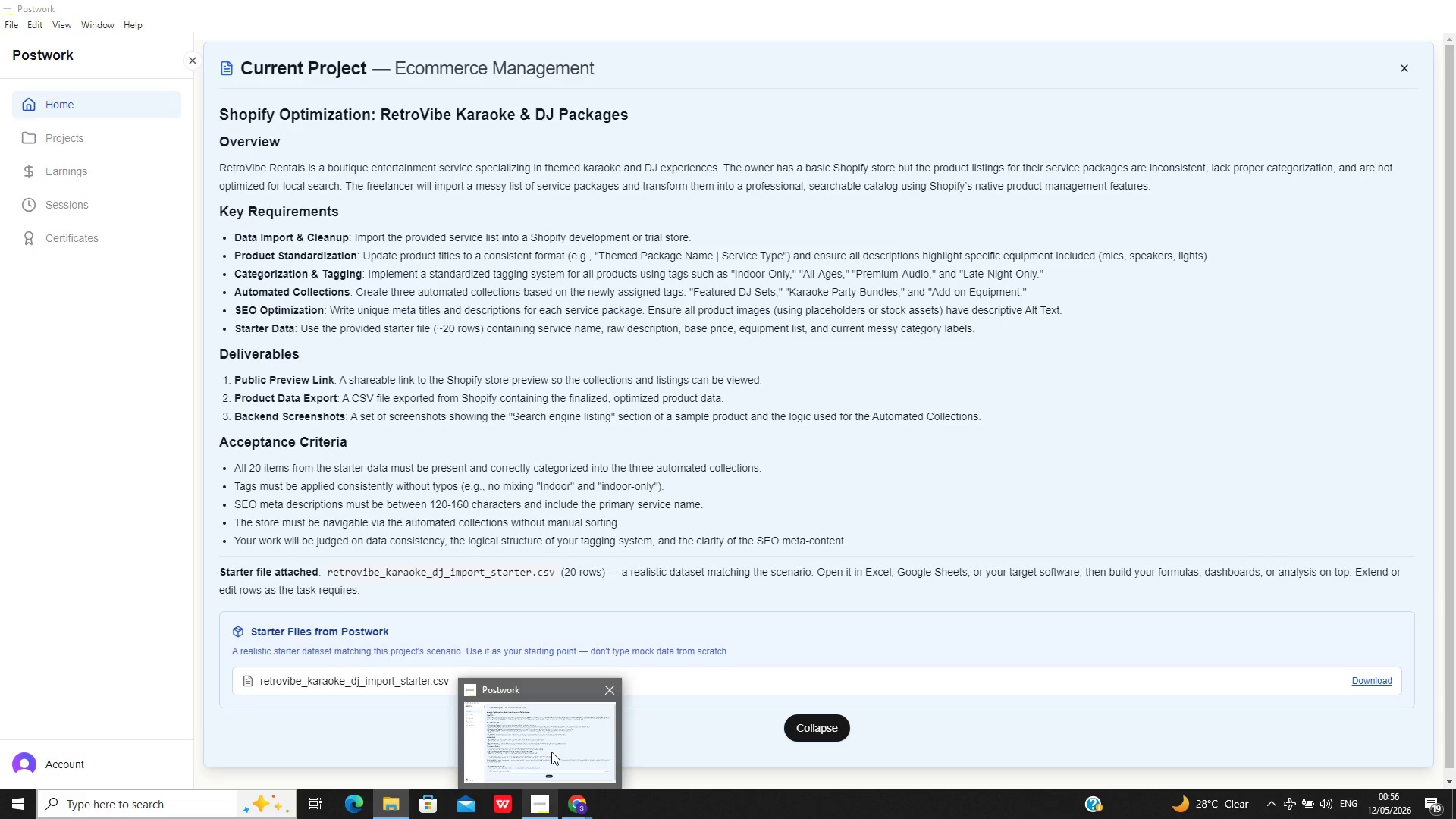 
left_click([577, 816])
 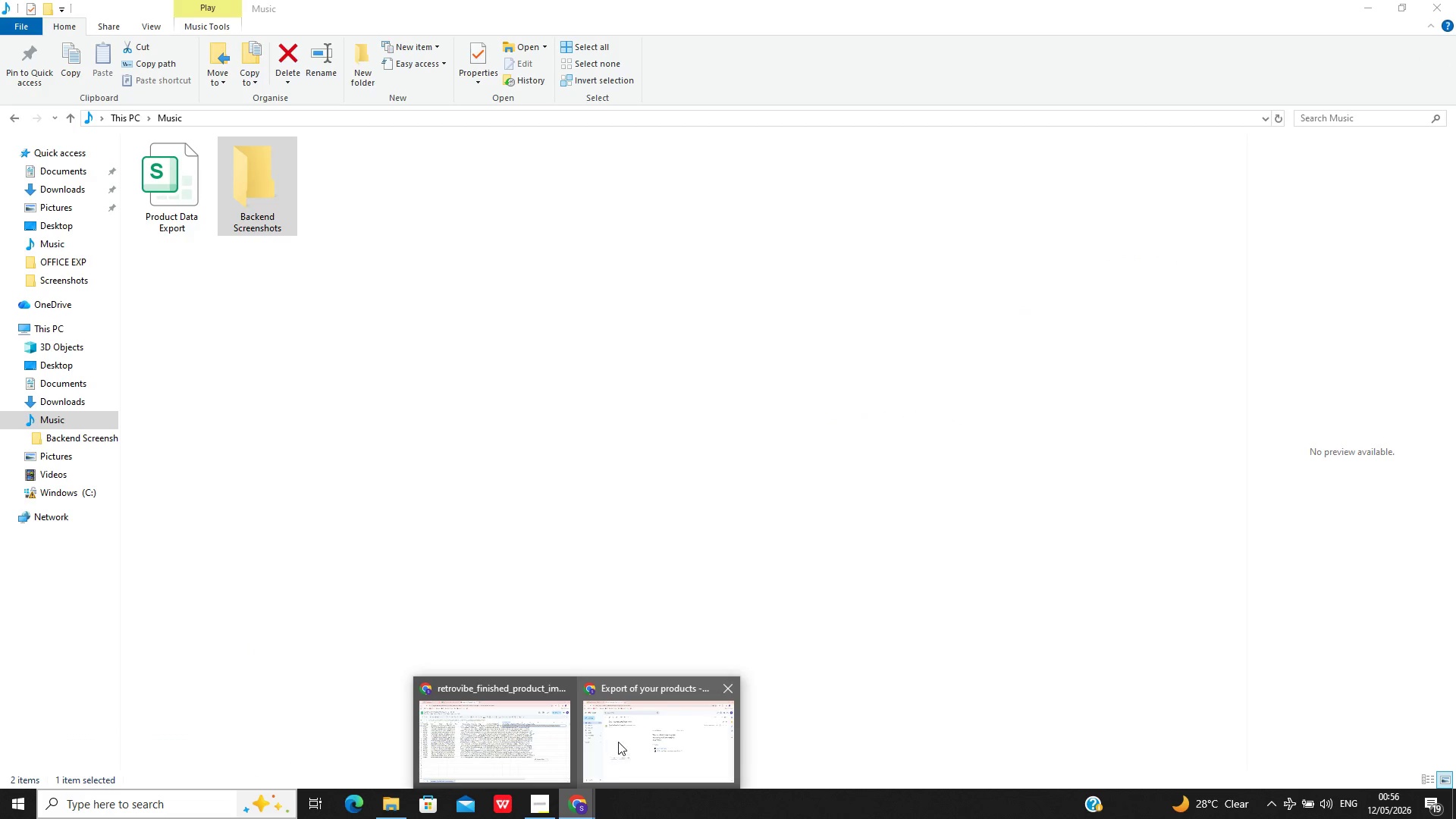 
left_click([621, 739])
 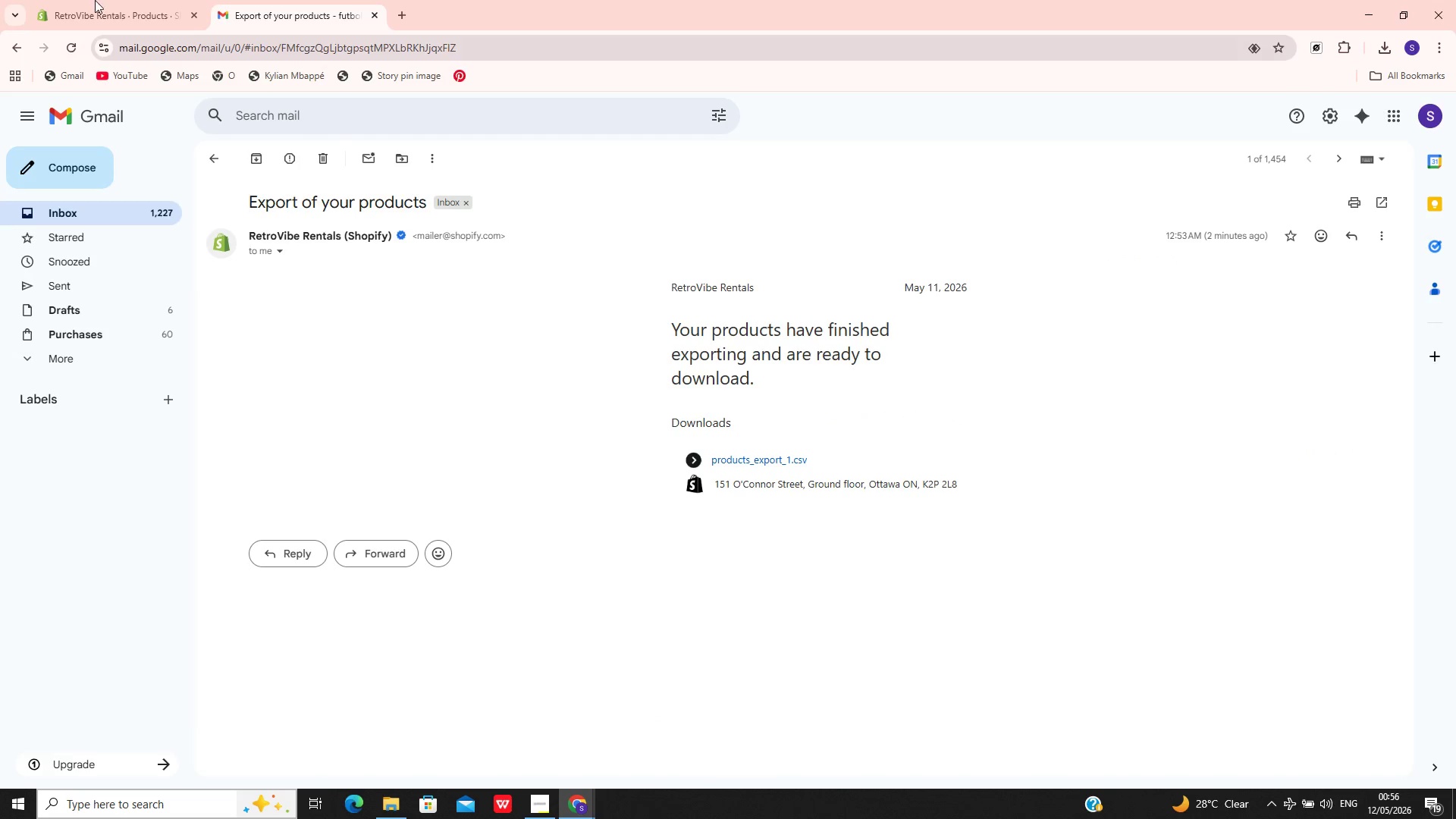 
left_click([91, 0])
 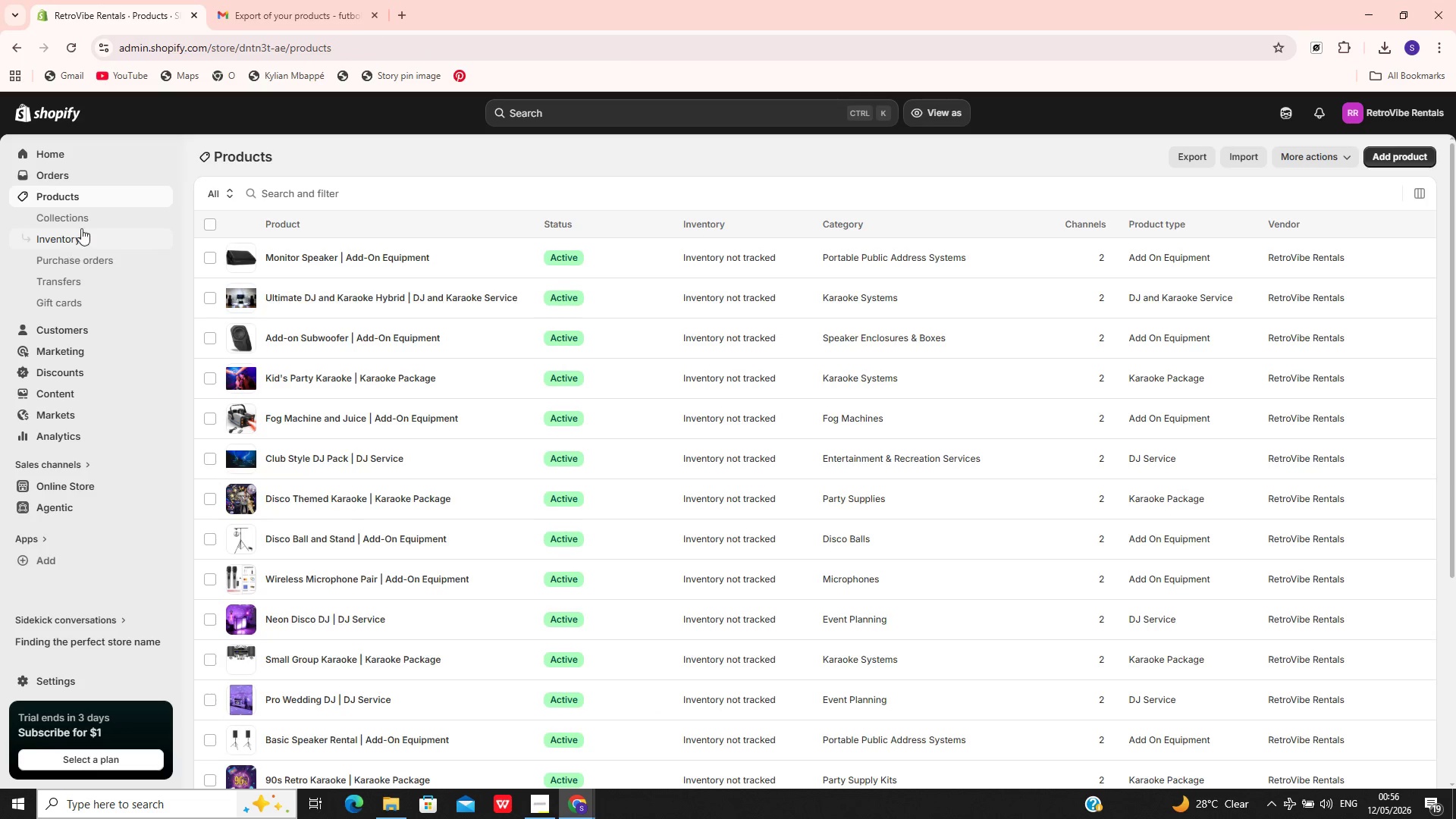 
left_click([86, 218])
 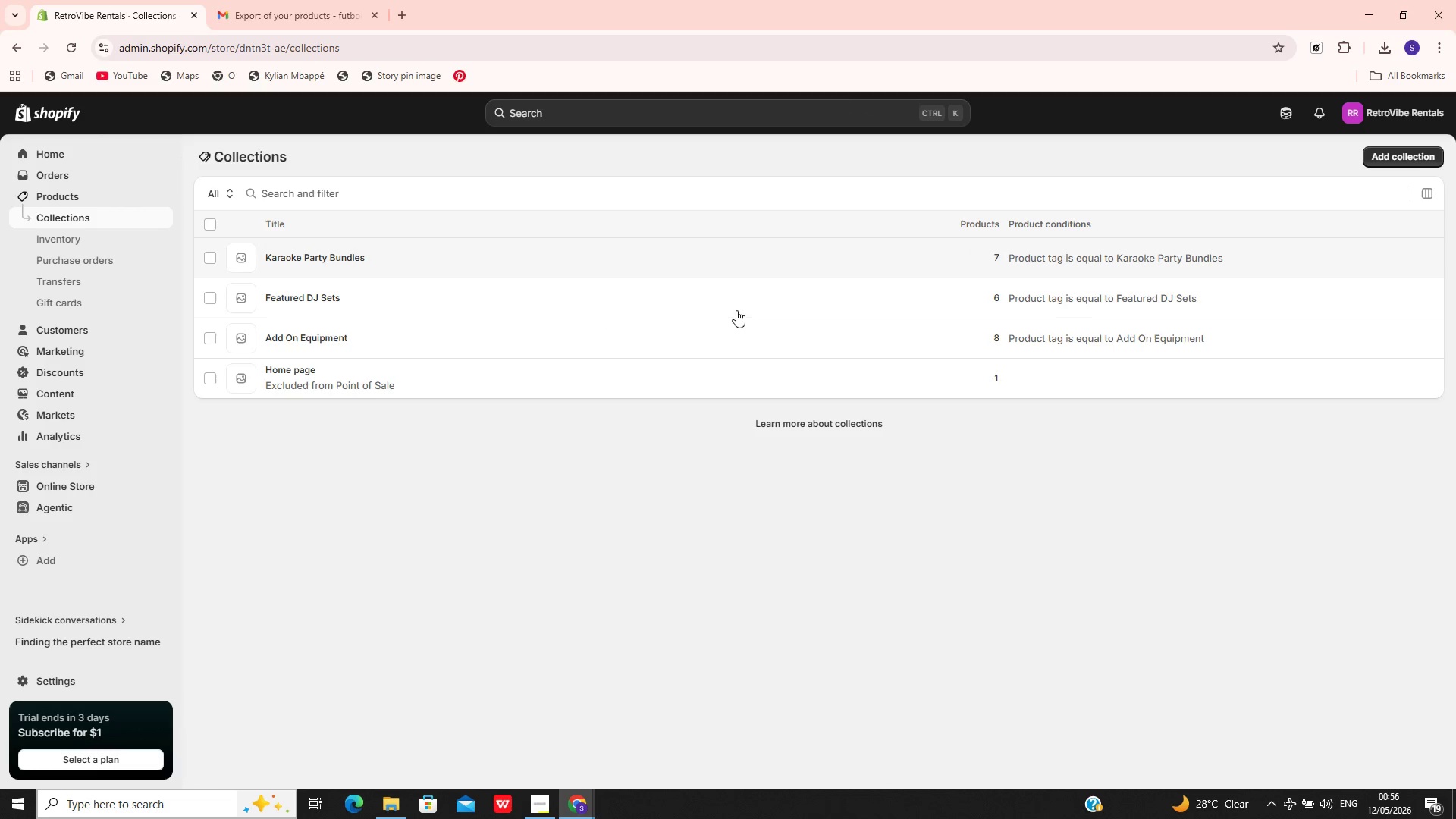 
wait(6.16)
 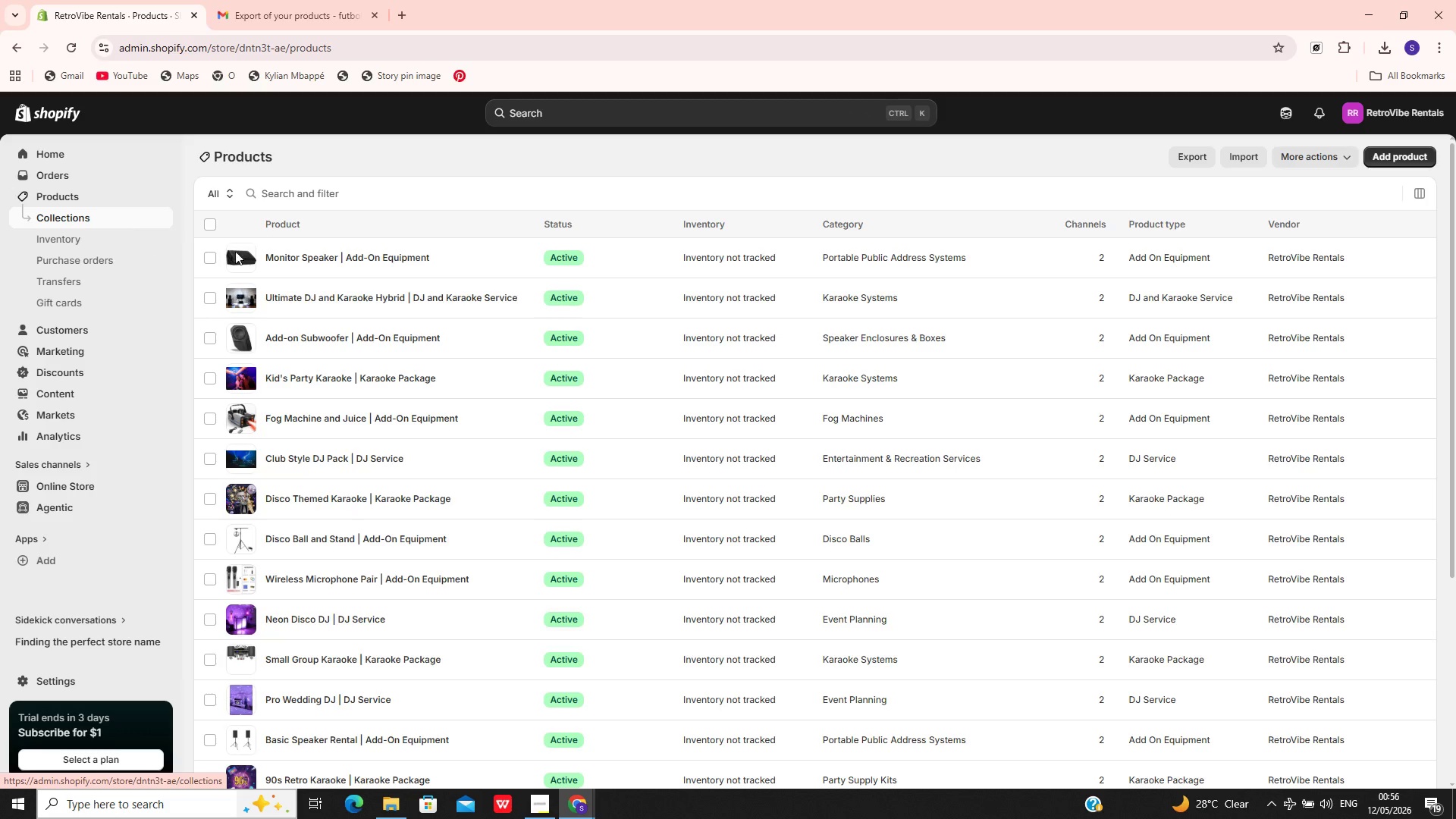 
left_click([704, 290])
 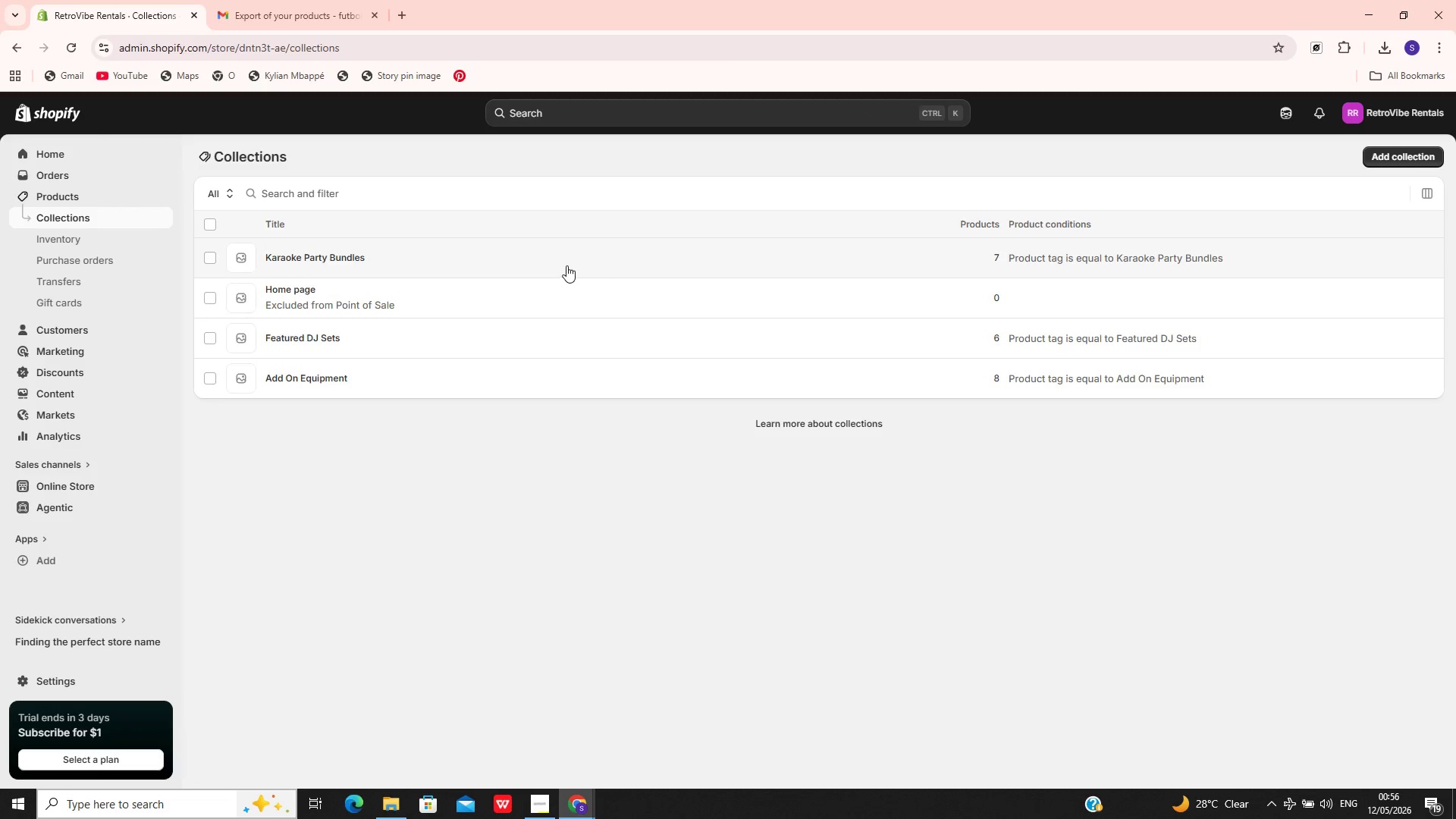 
mouse_move([483, 268])
 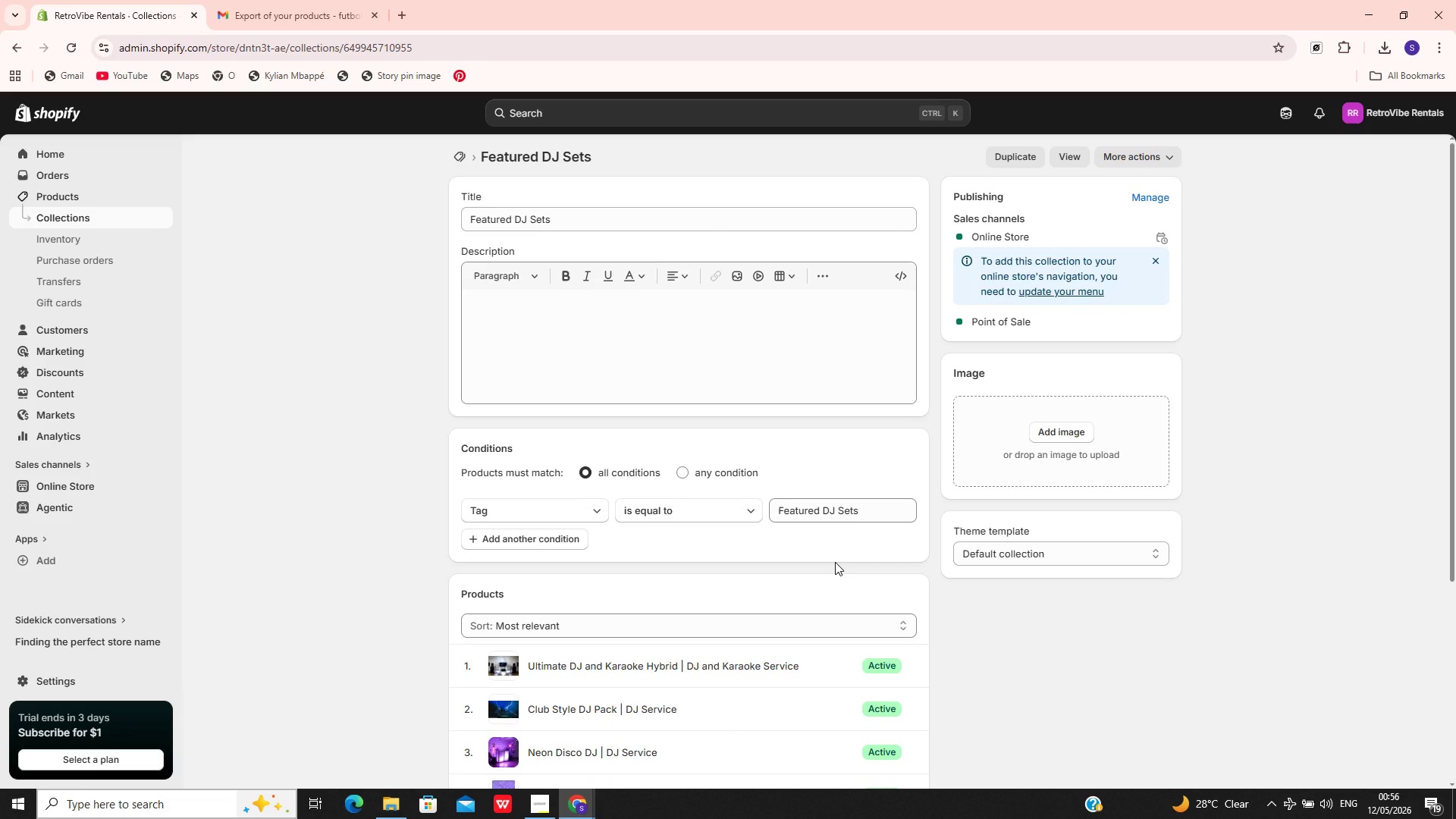 
wait(15.65)
 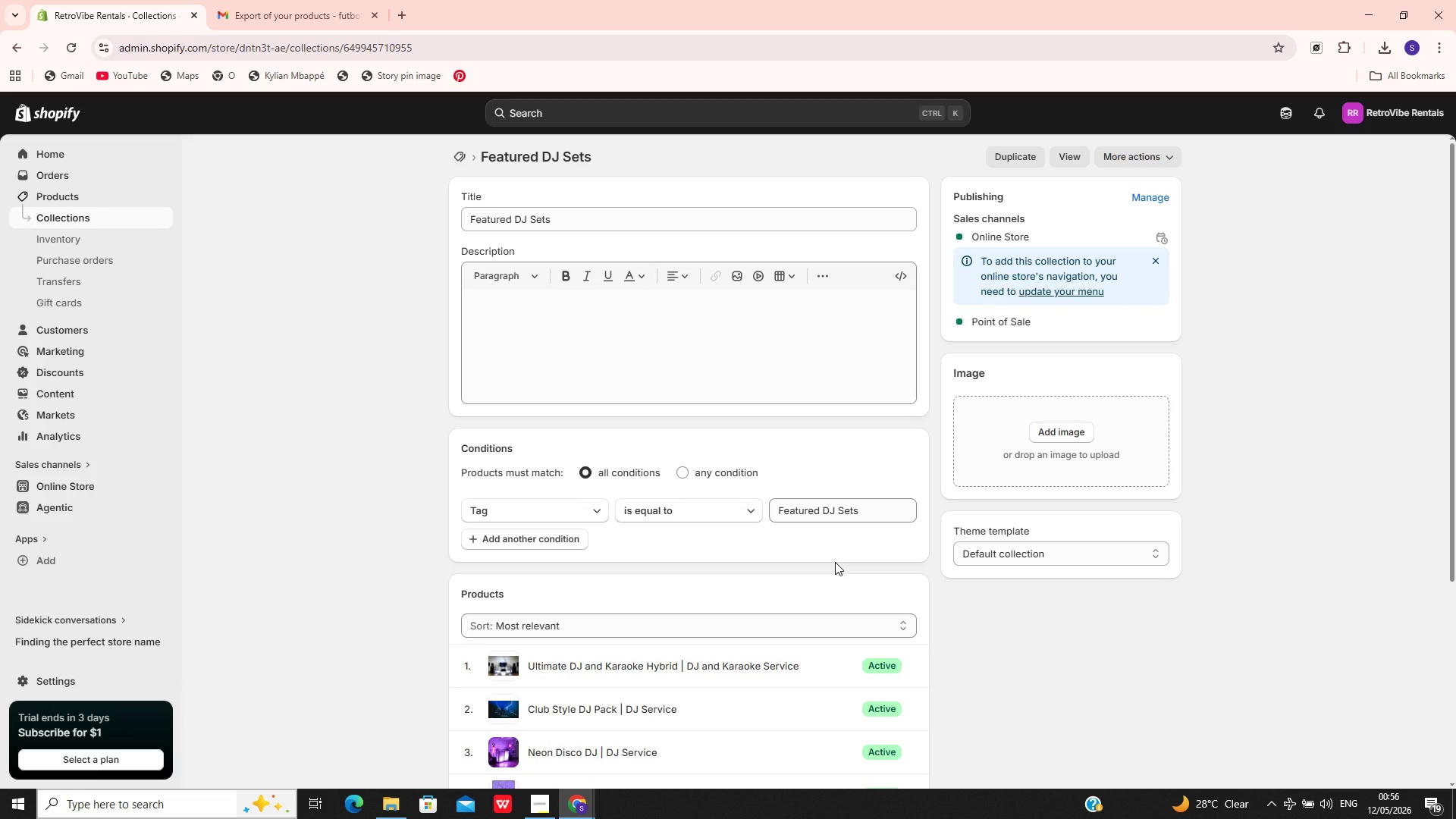 
key(Meta+PrintScreen)
 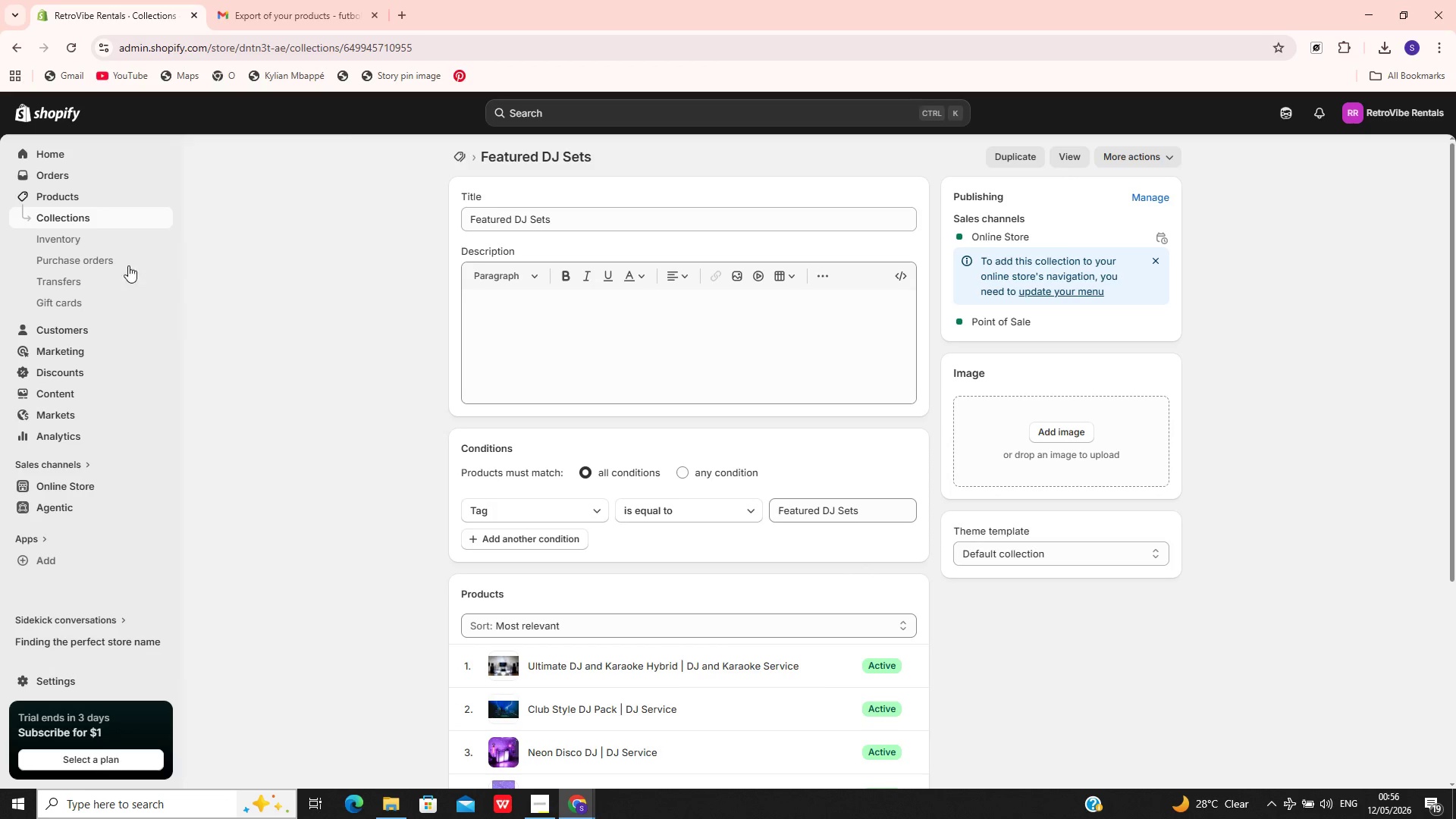 
left_click([101, 222])
 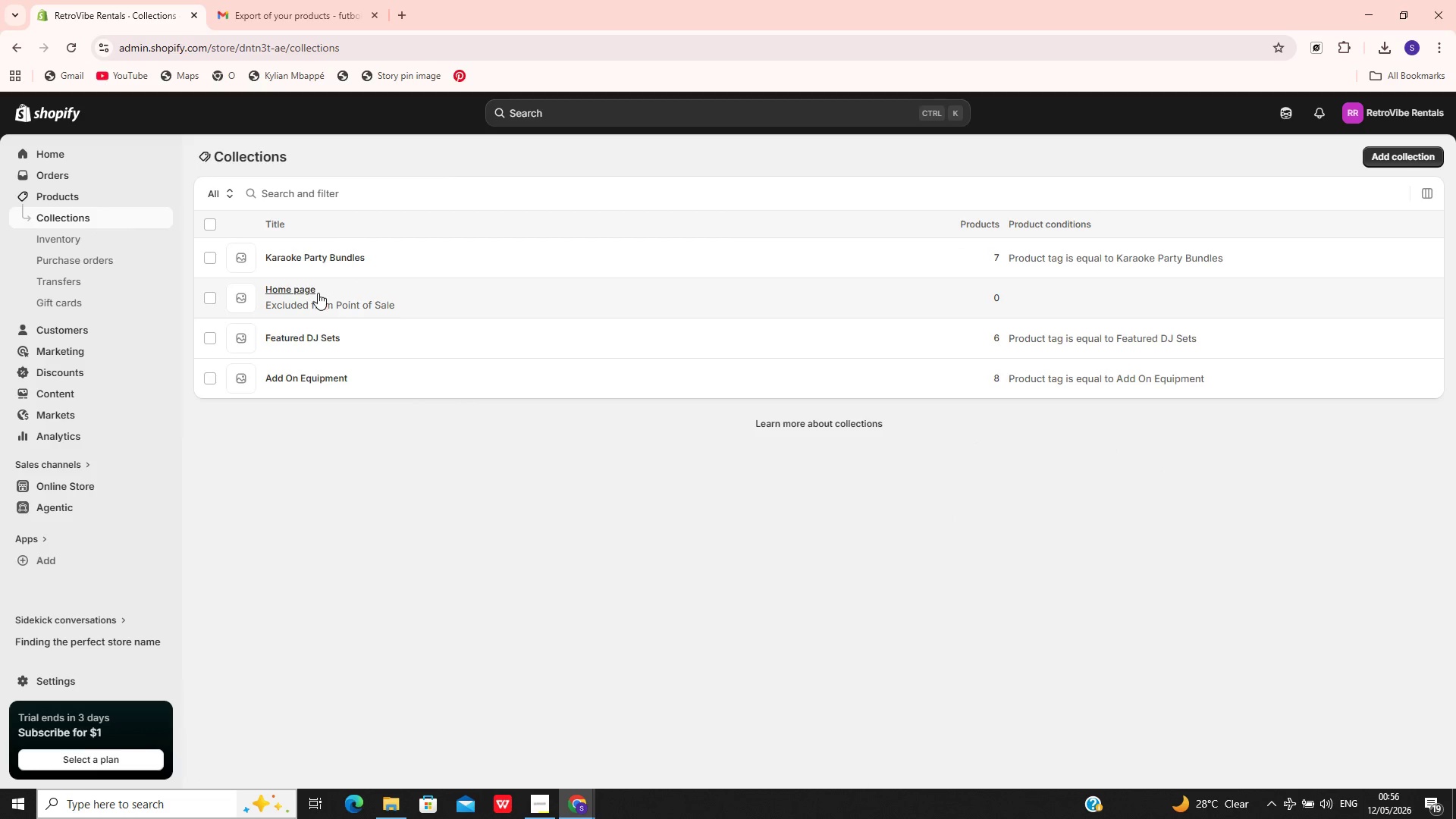 
wait(6.62)
 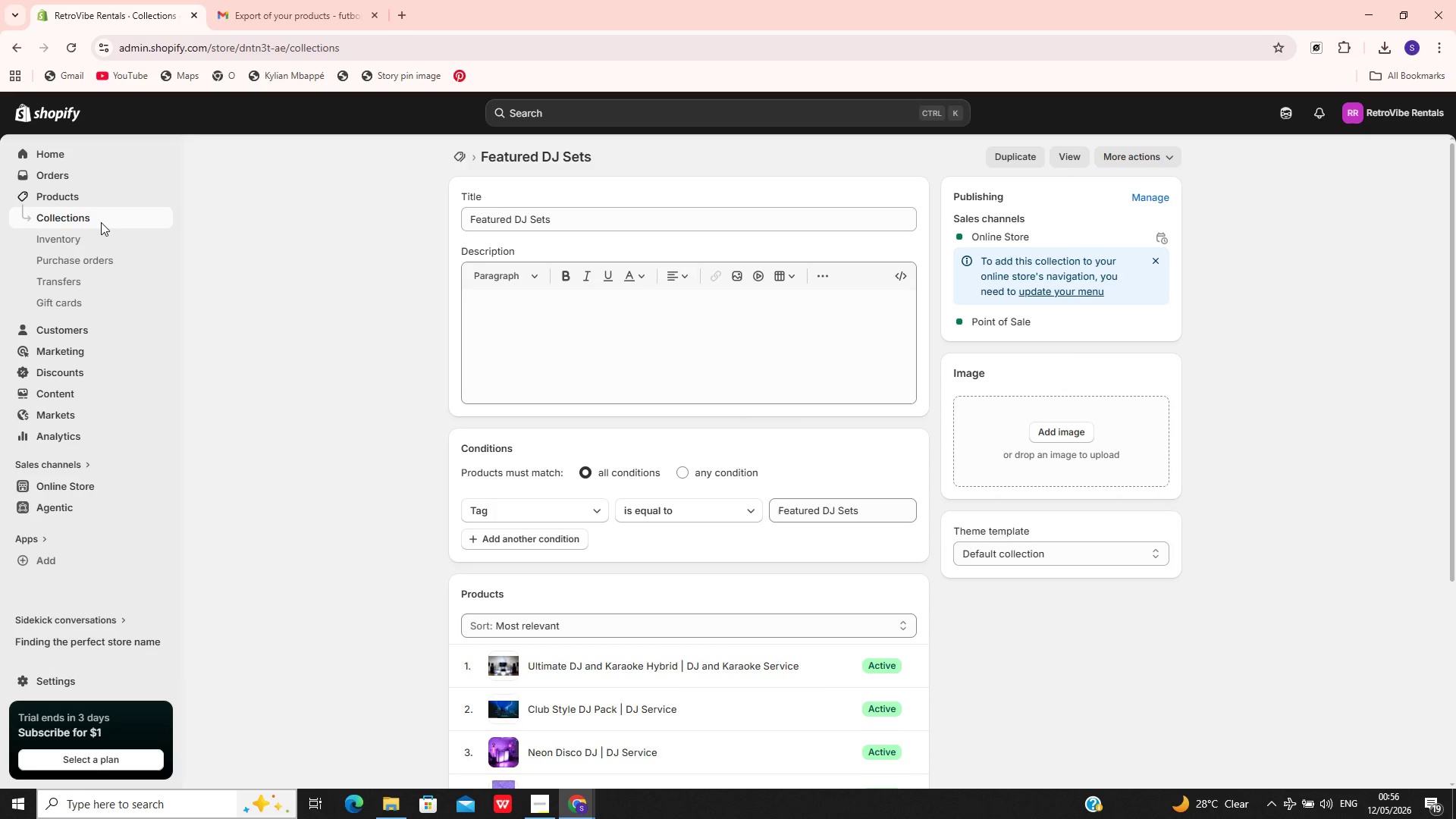 
left_click([96, 190])
 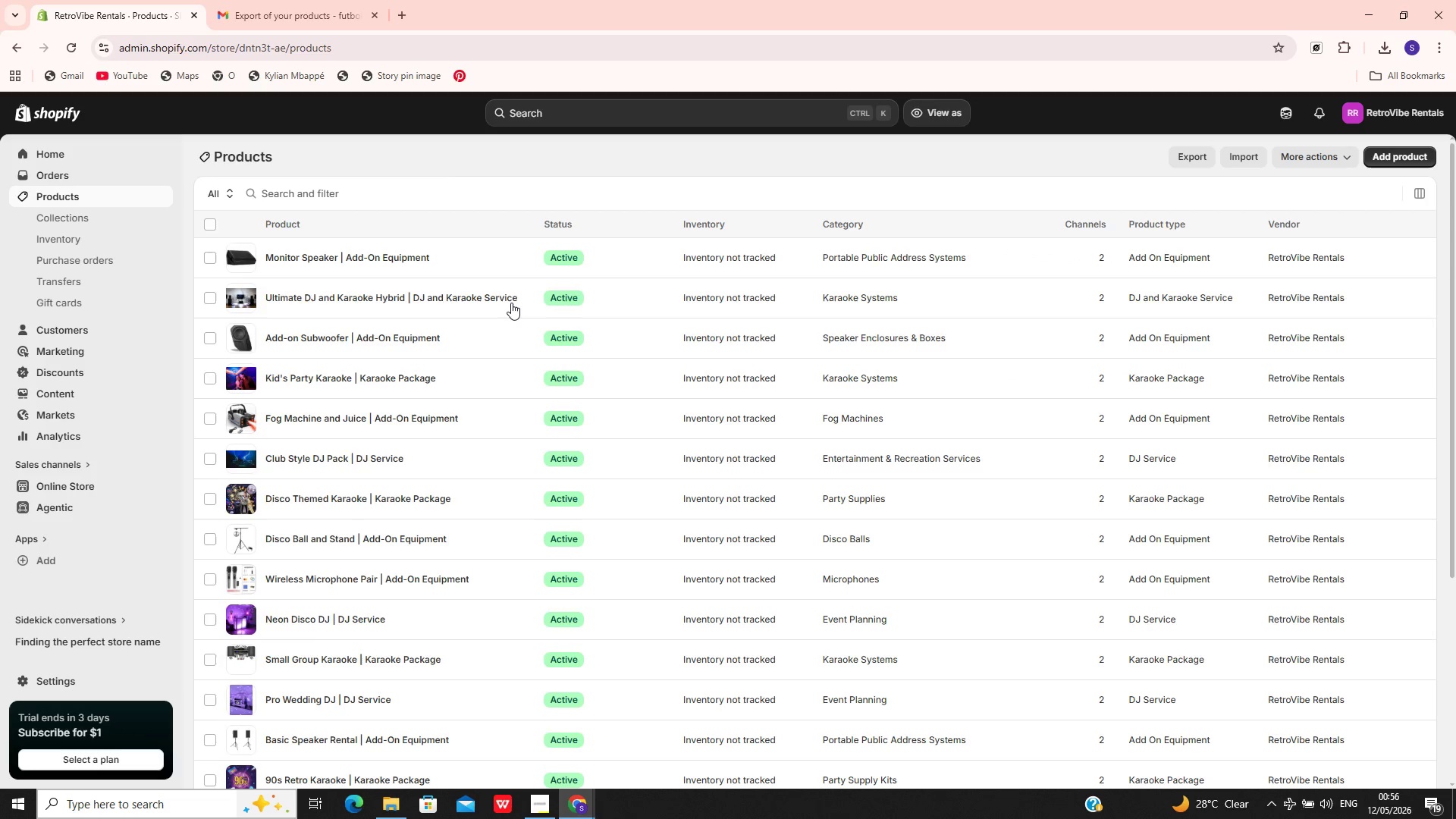 
left_click([525, 300])
 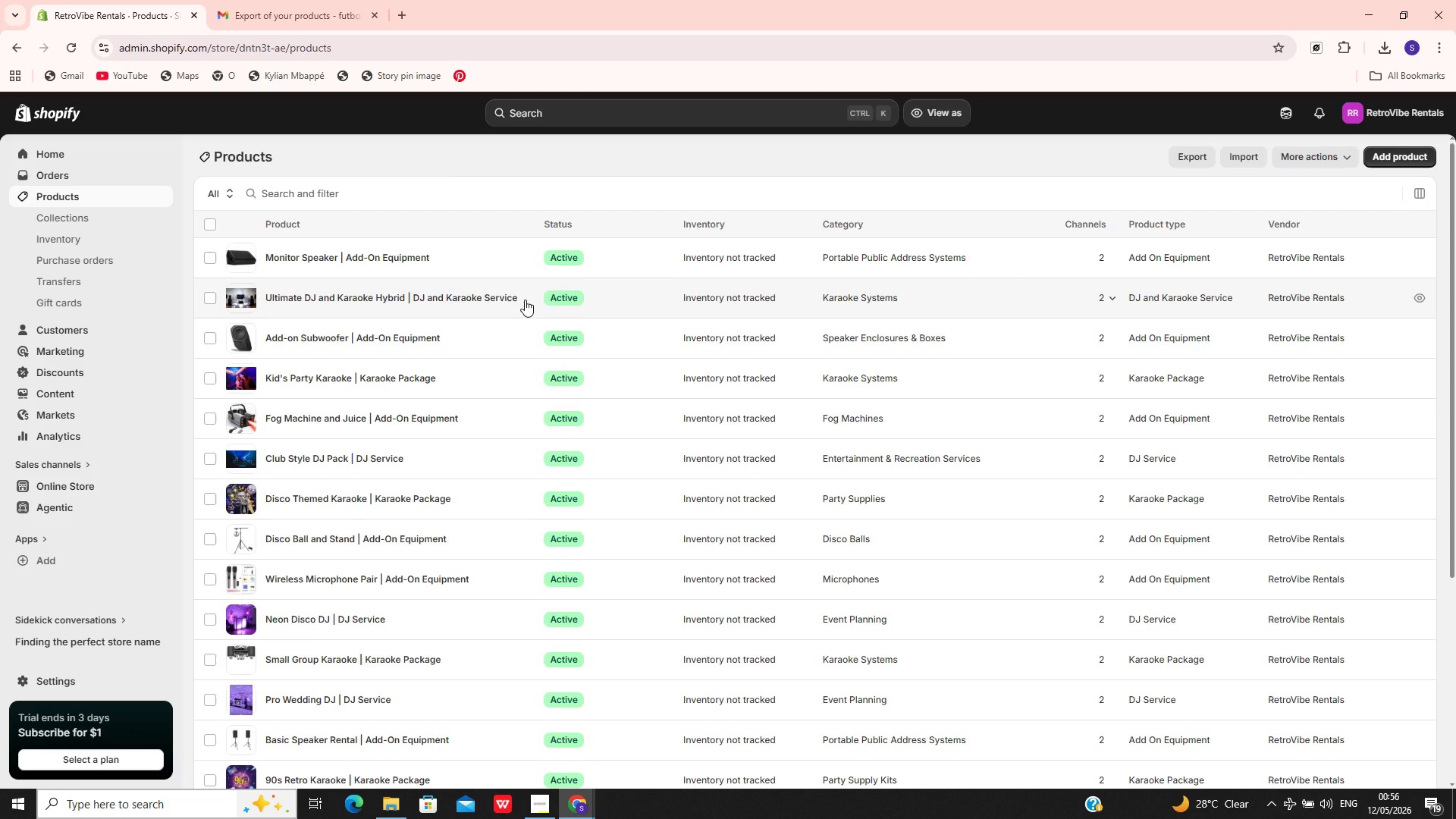 
left_click([560, 306])
 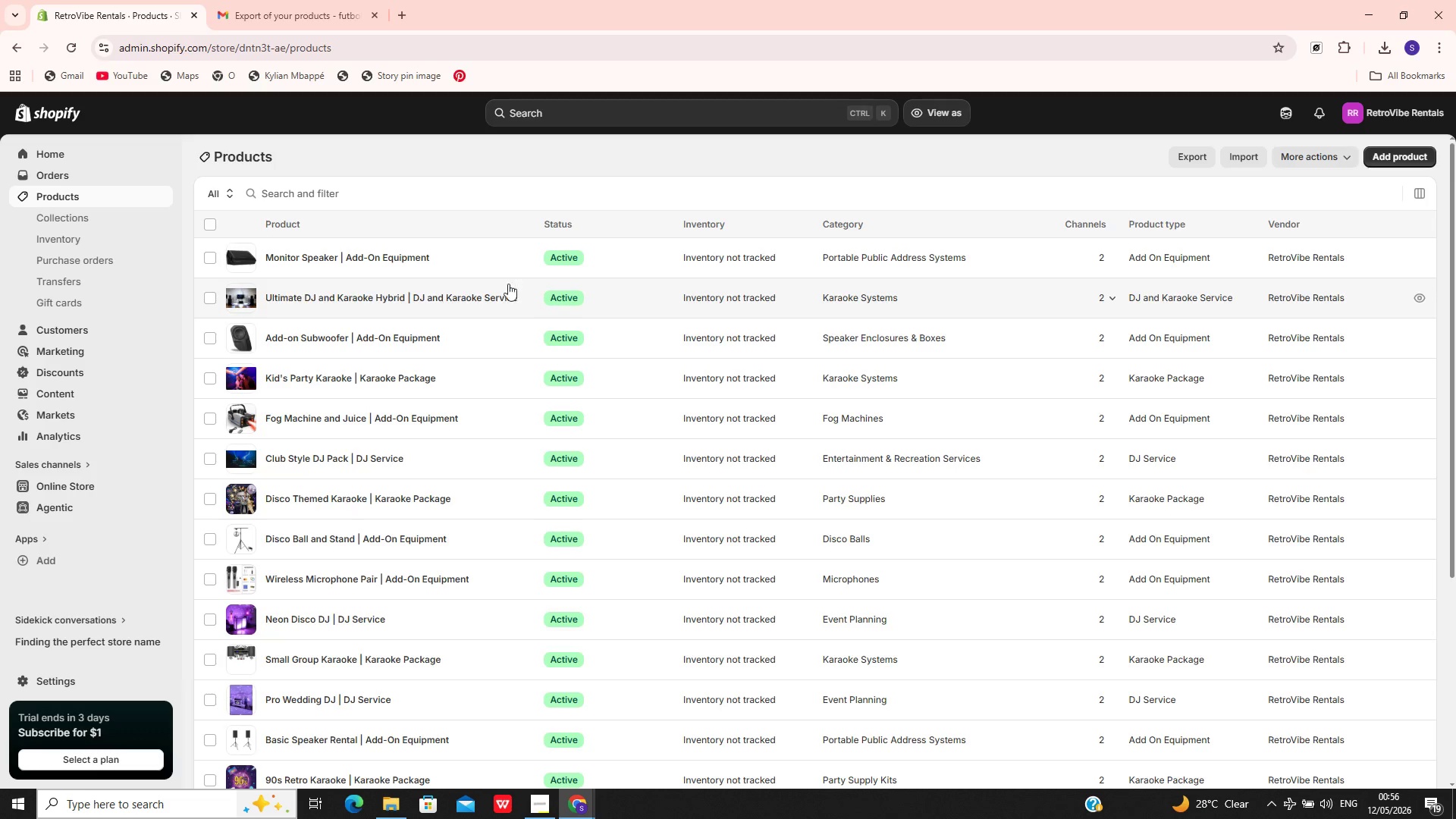 
left_click([492, 293])
 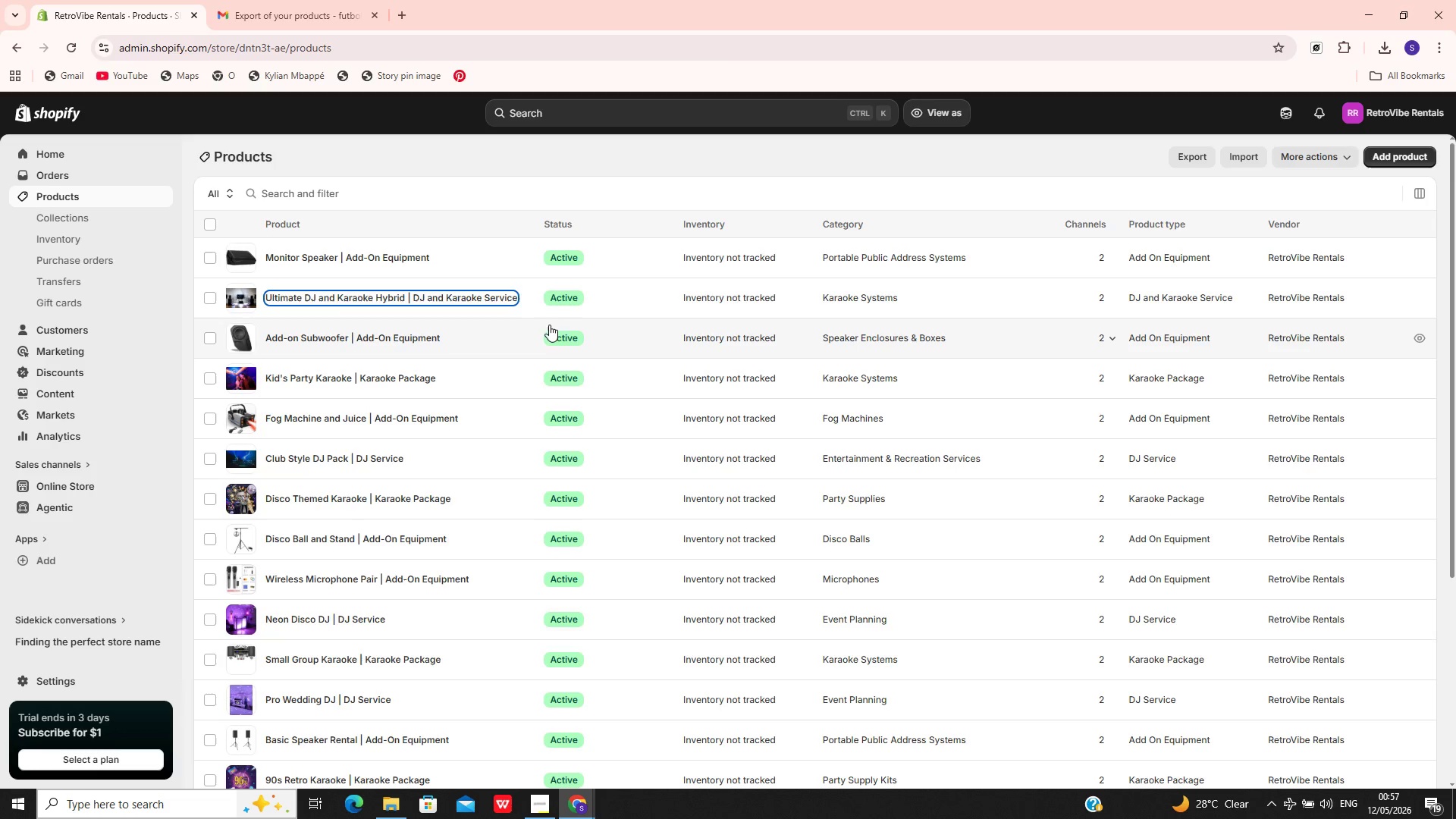 
left_click([556, 294])
 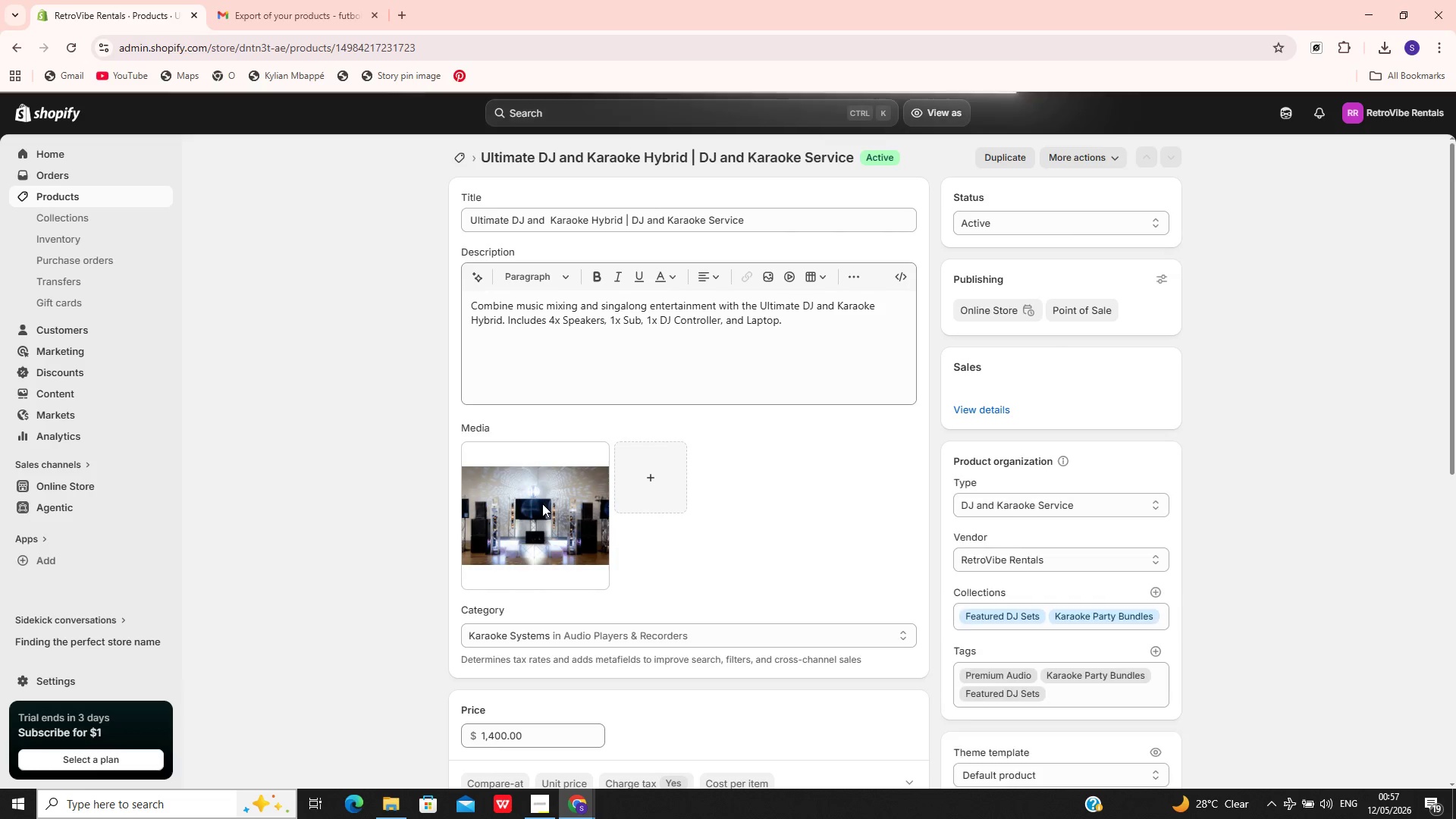 
wait(5.28)
 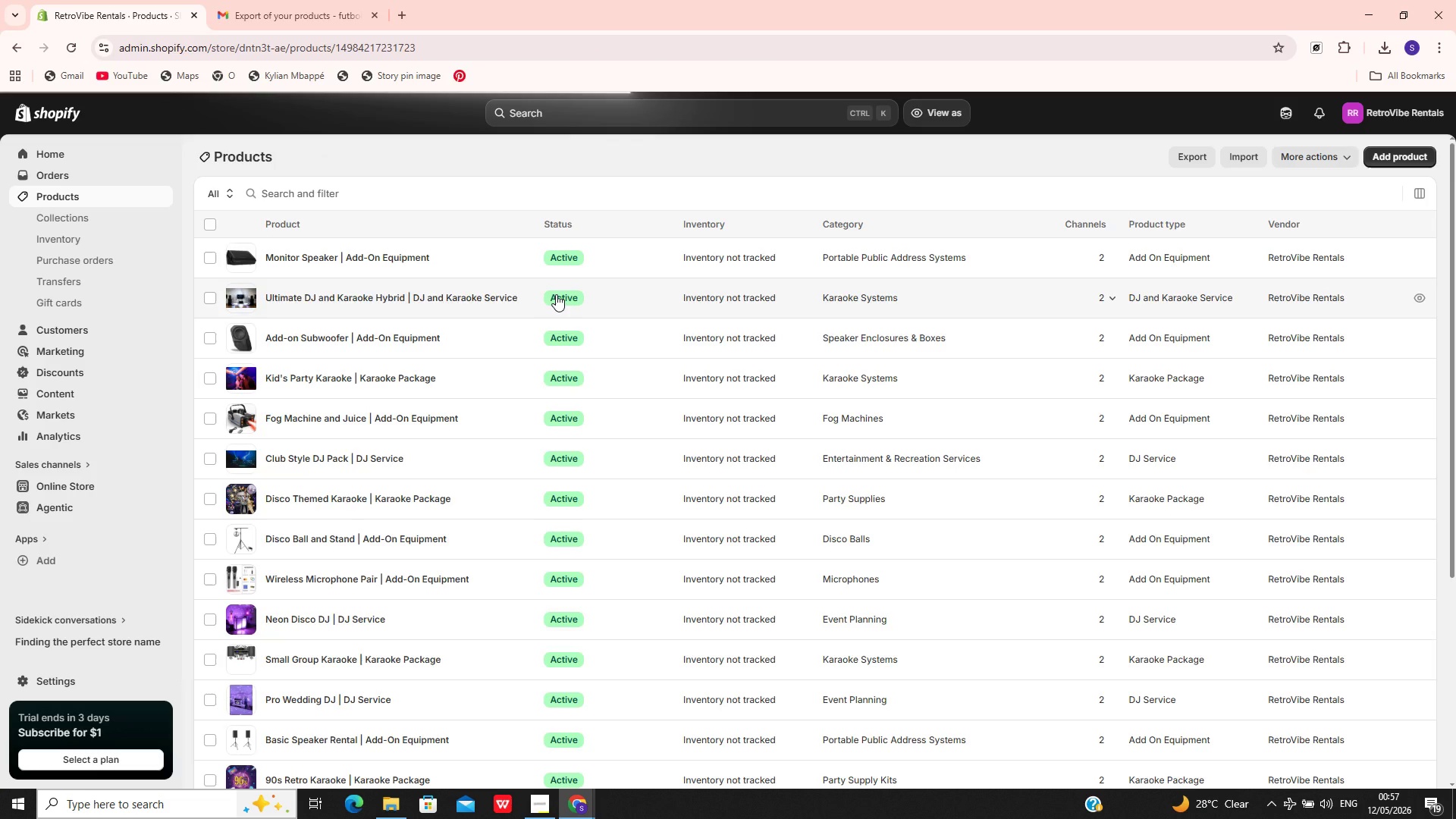 
mouse_move([636, 632])
 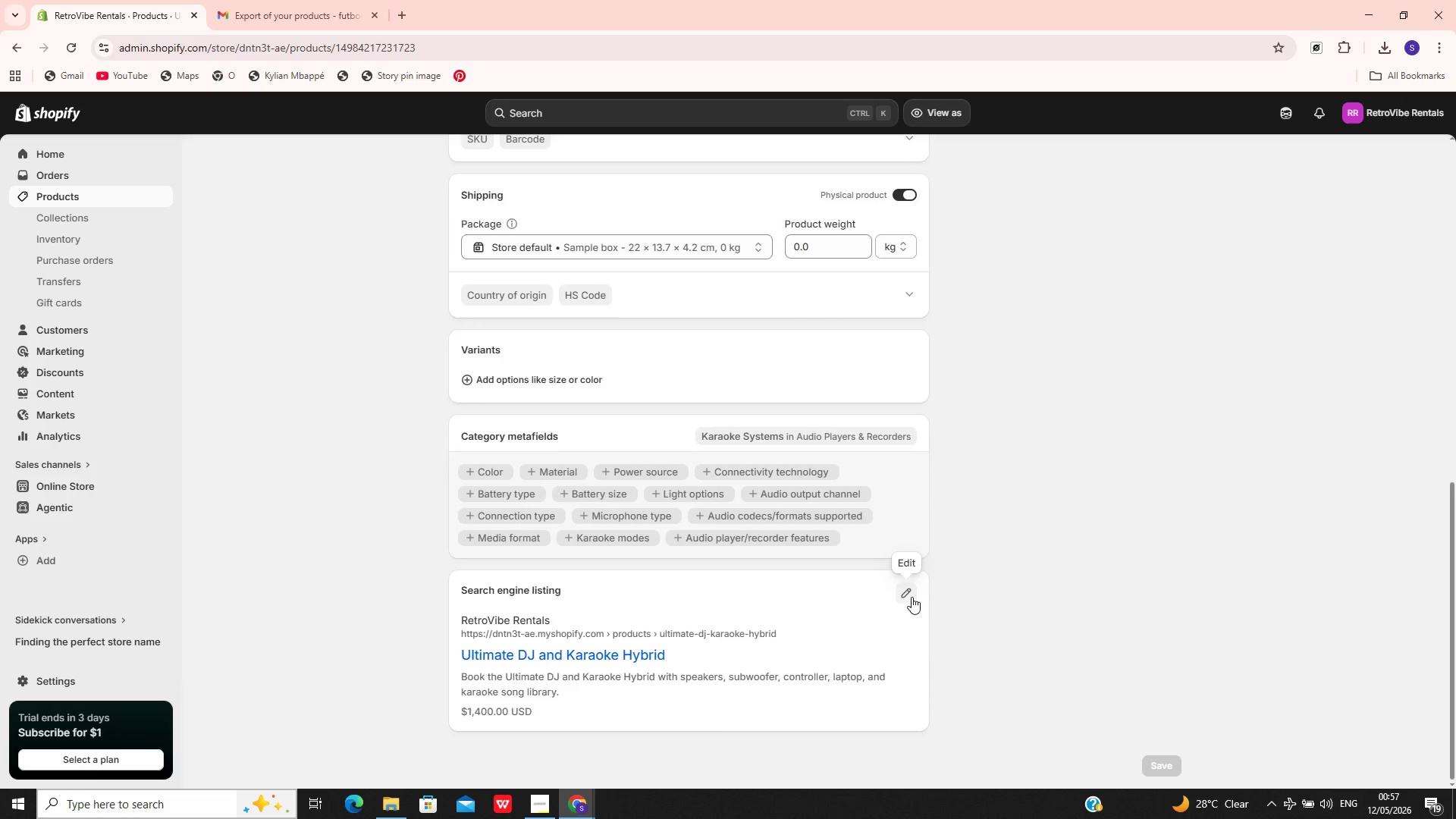 
left_click([912, 597])
 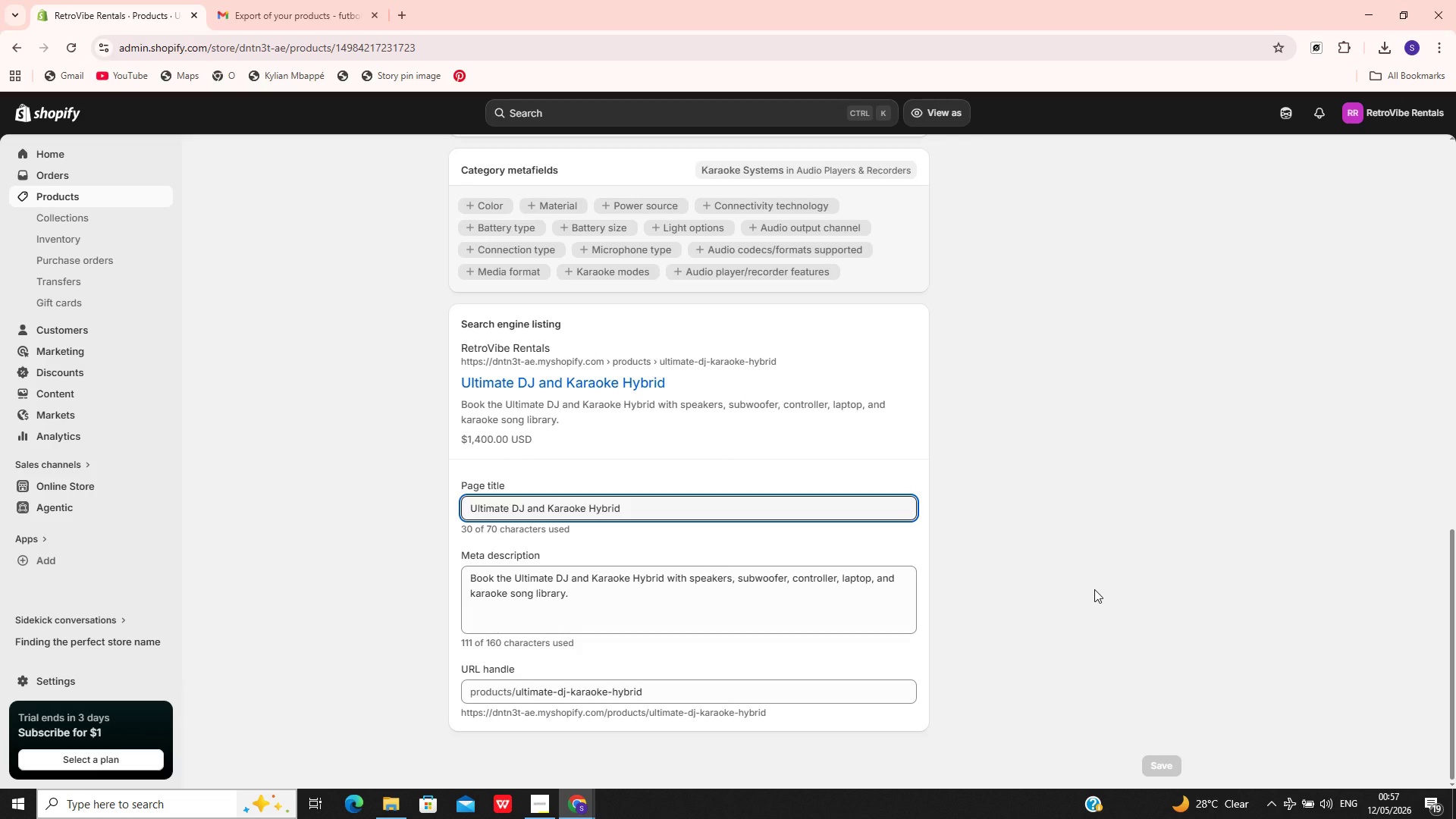 
wait(10.73)
 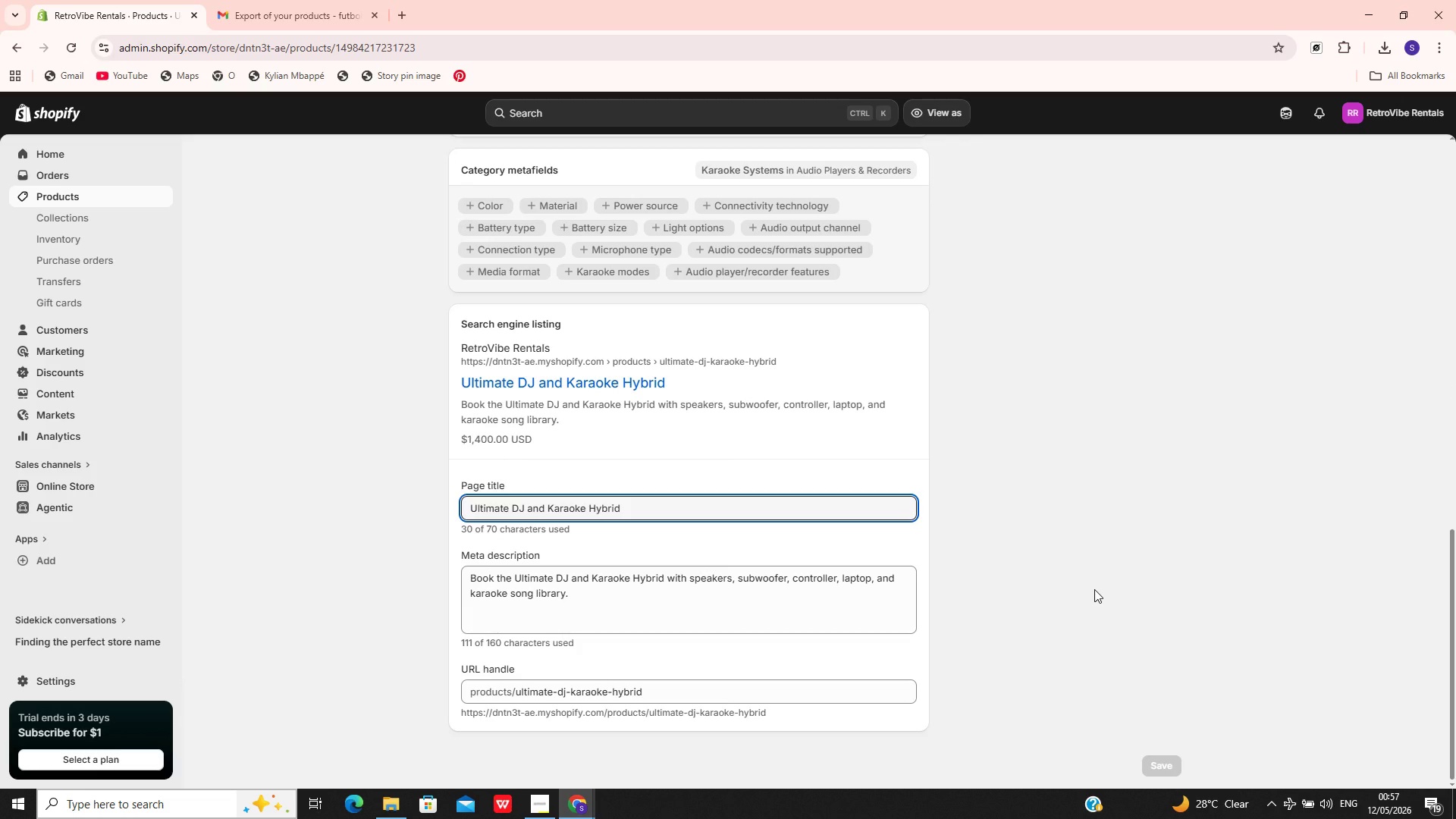 
key(Meta+PrintScreen)
 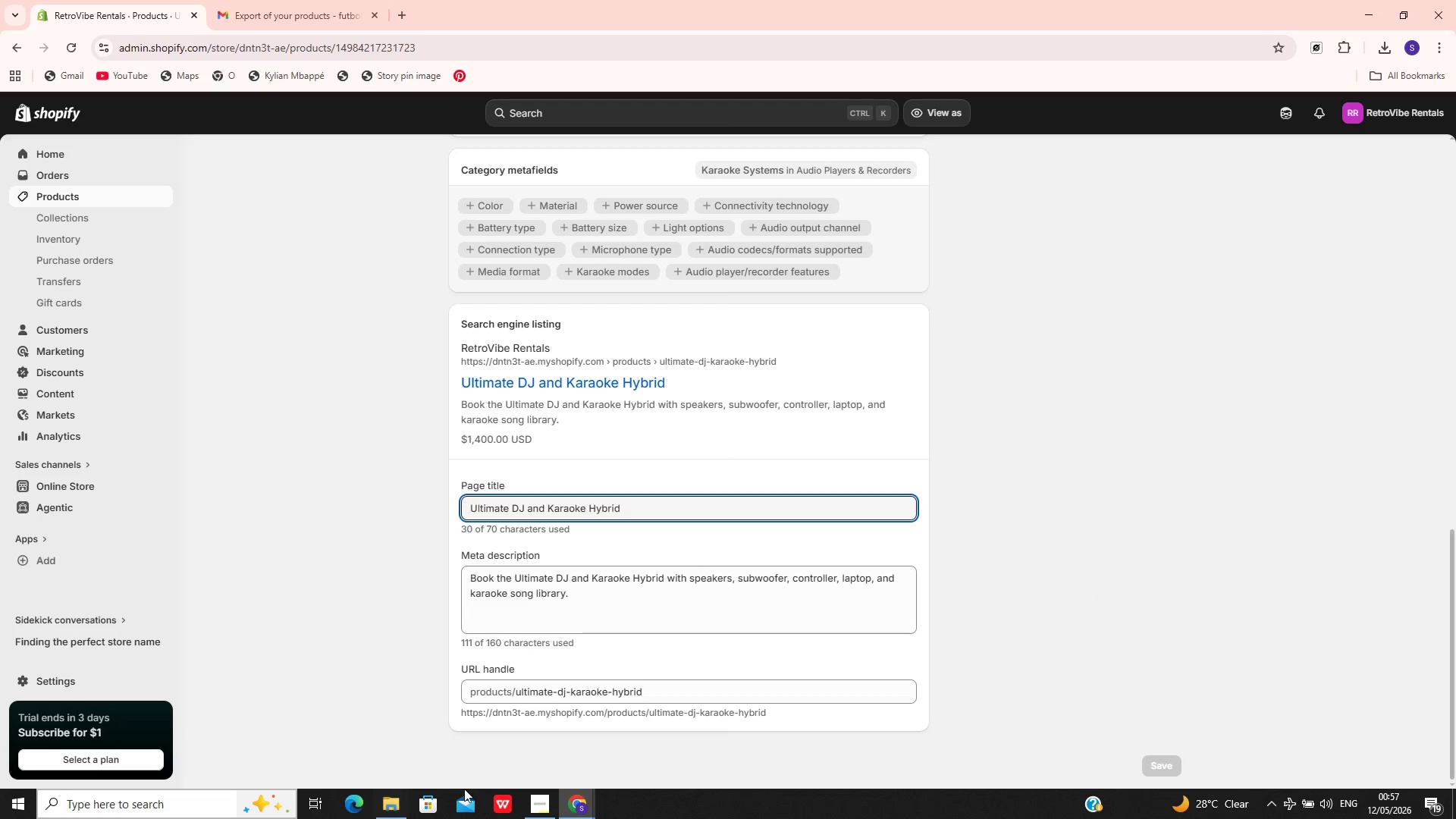 
mouse_move([546, 802])
 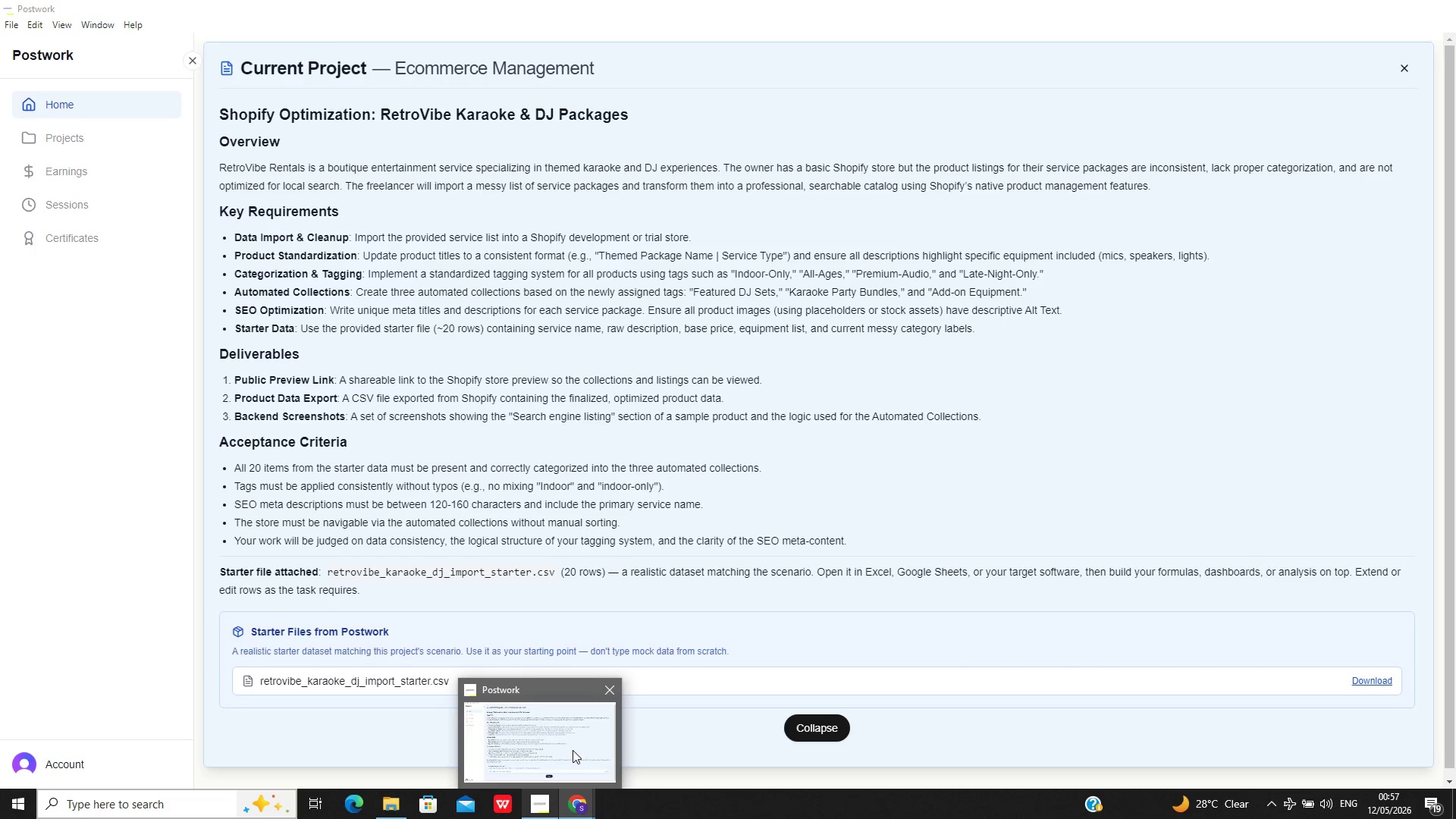 
wait(10.25)
 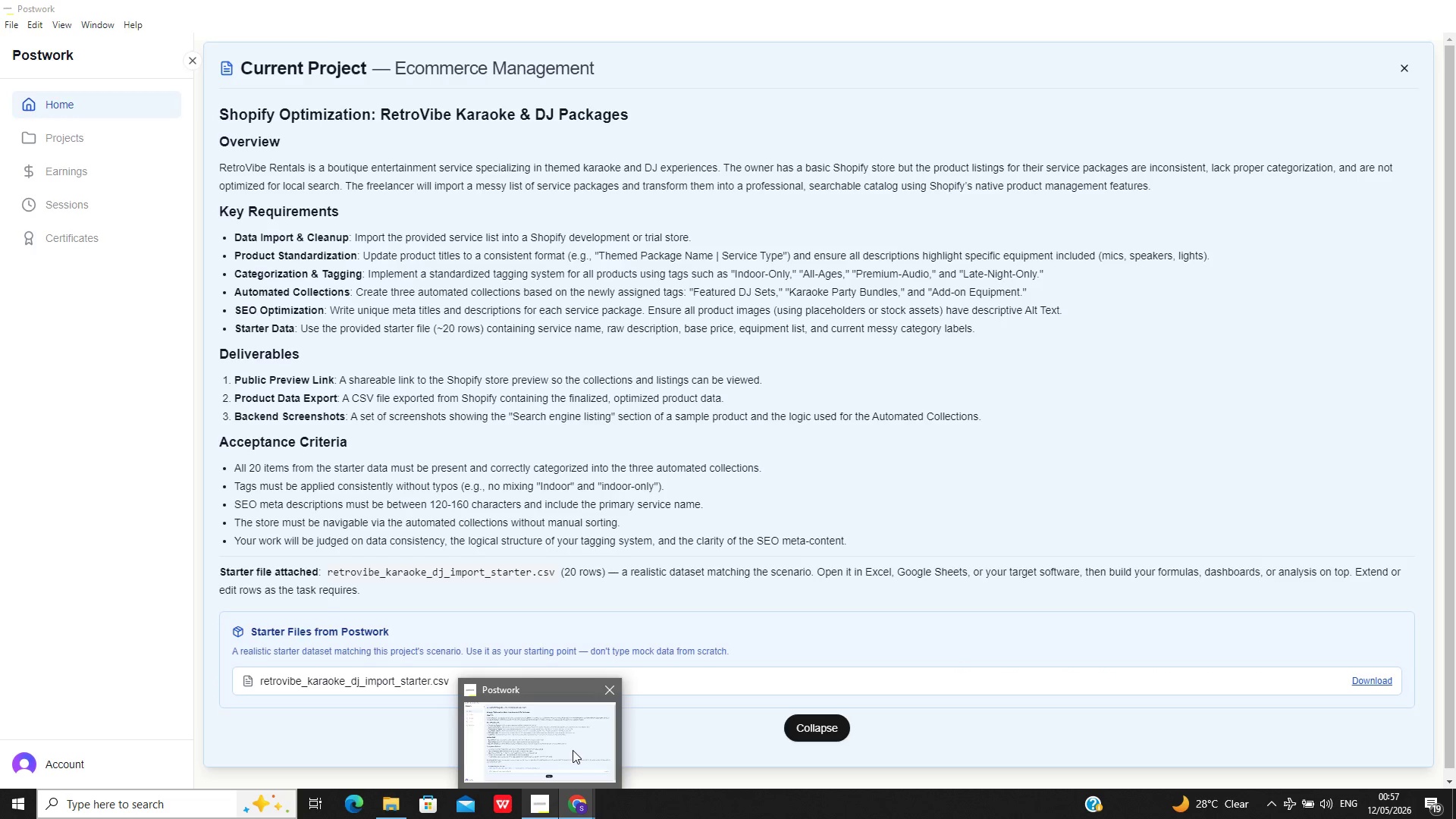 
mouse_move([384, 792])
 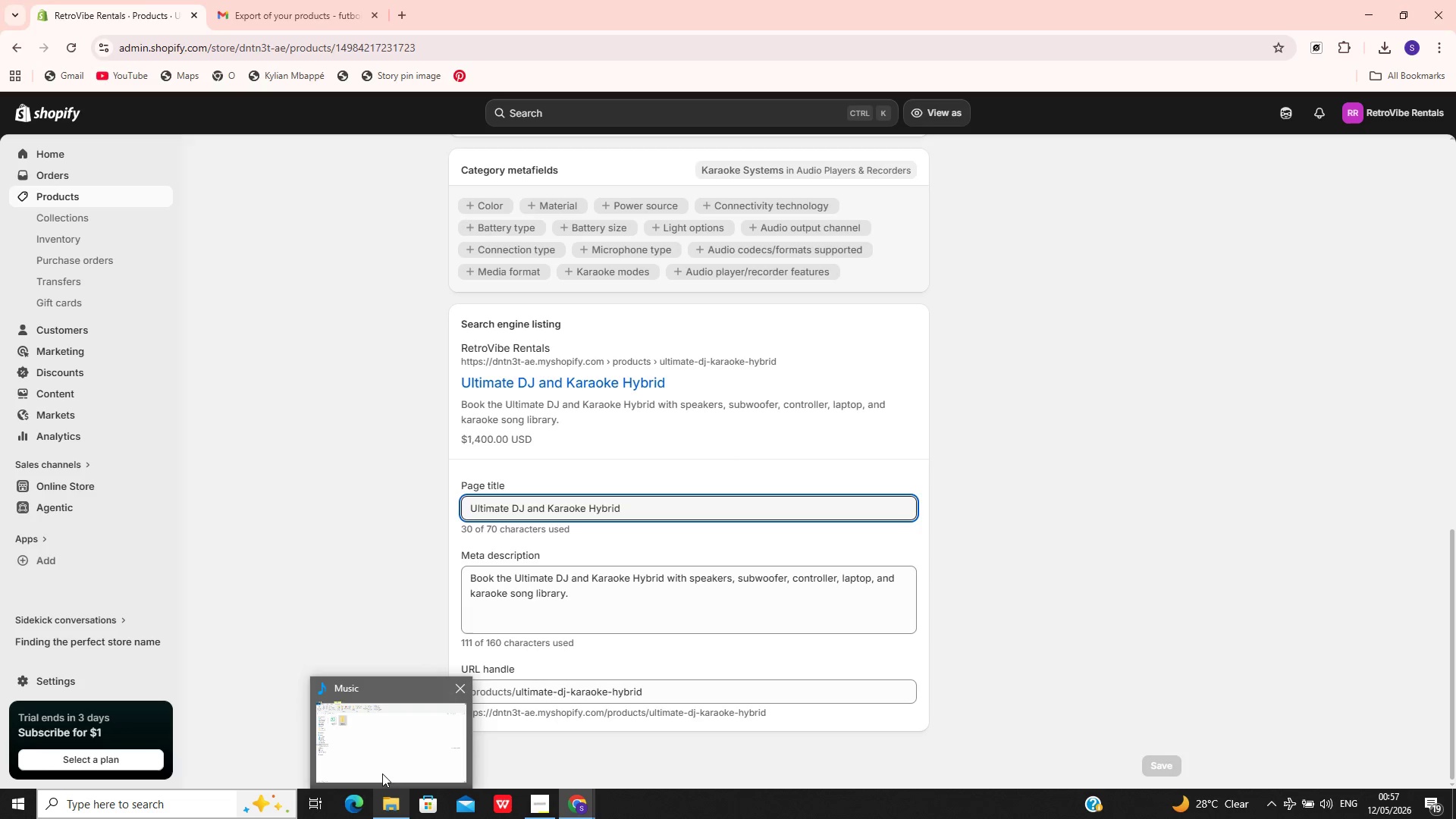 
left_click([382, 774])
 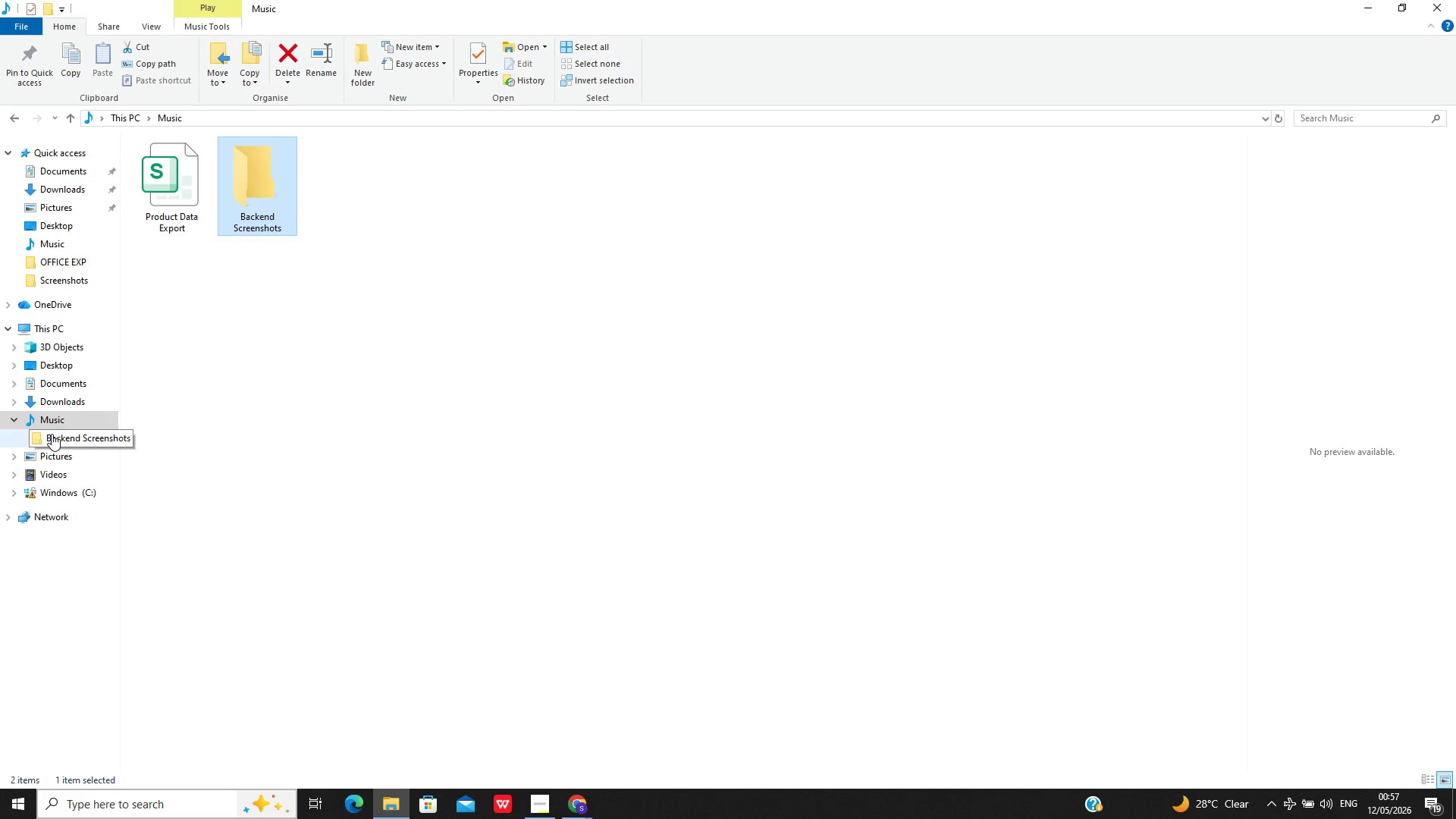 
left_click([53, 451])
 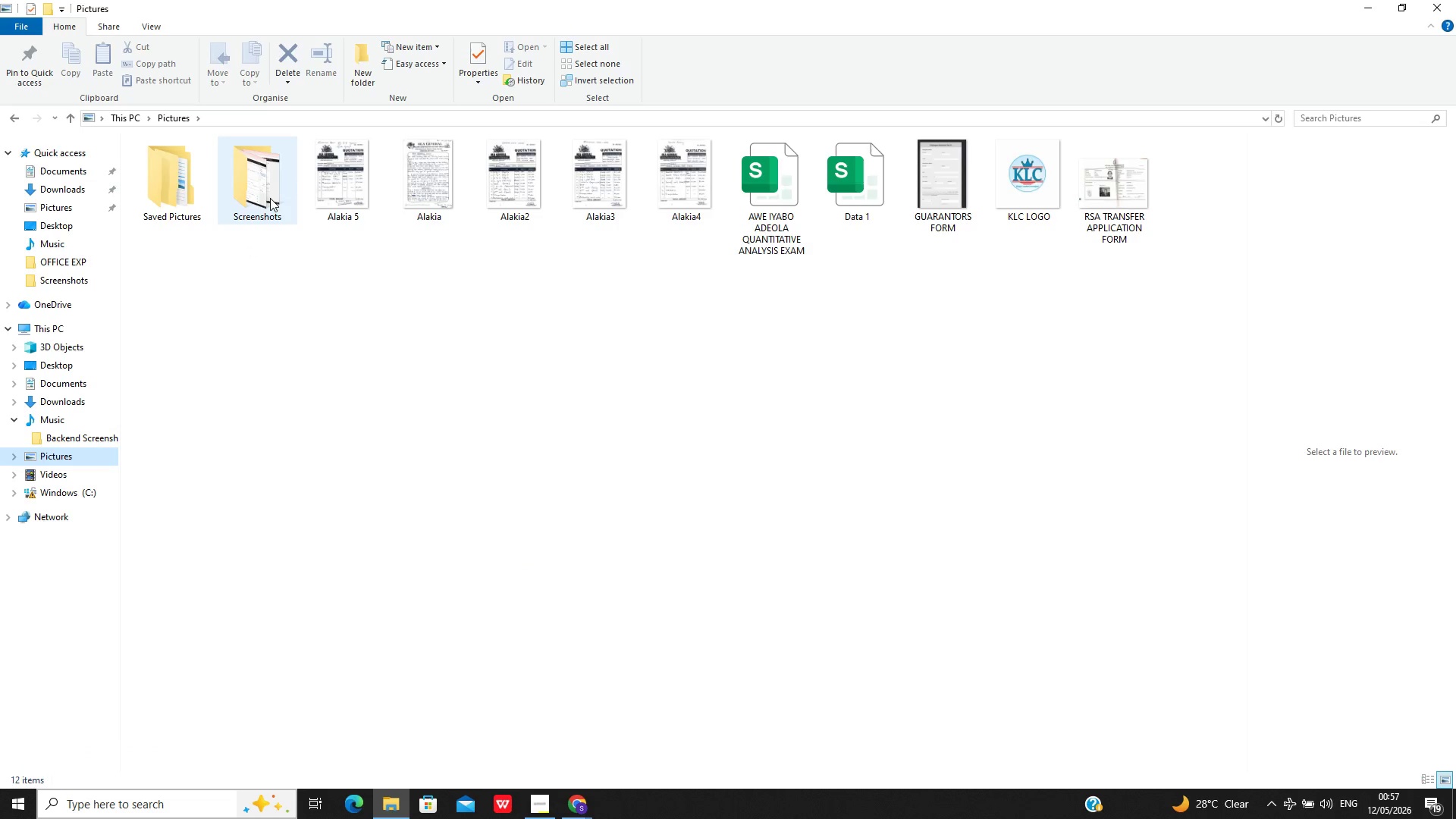 
double_click([268, 199])
 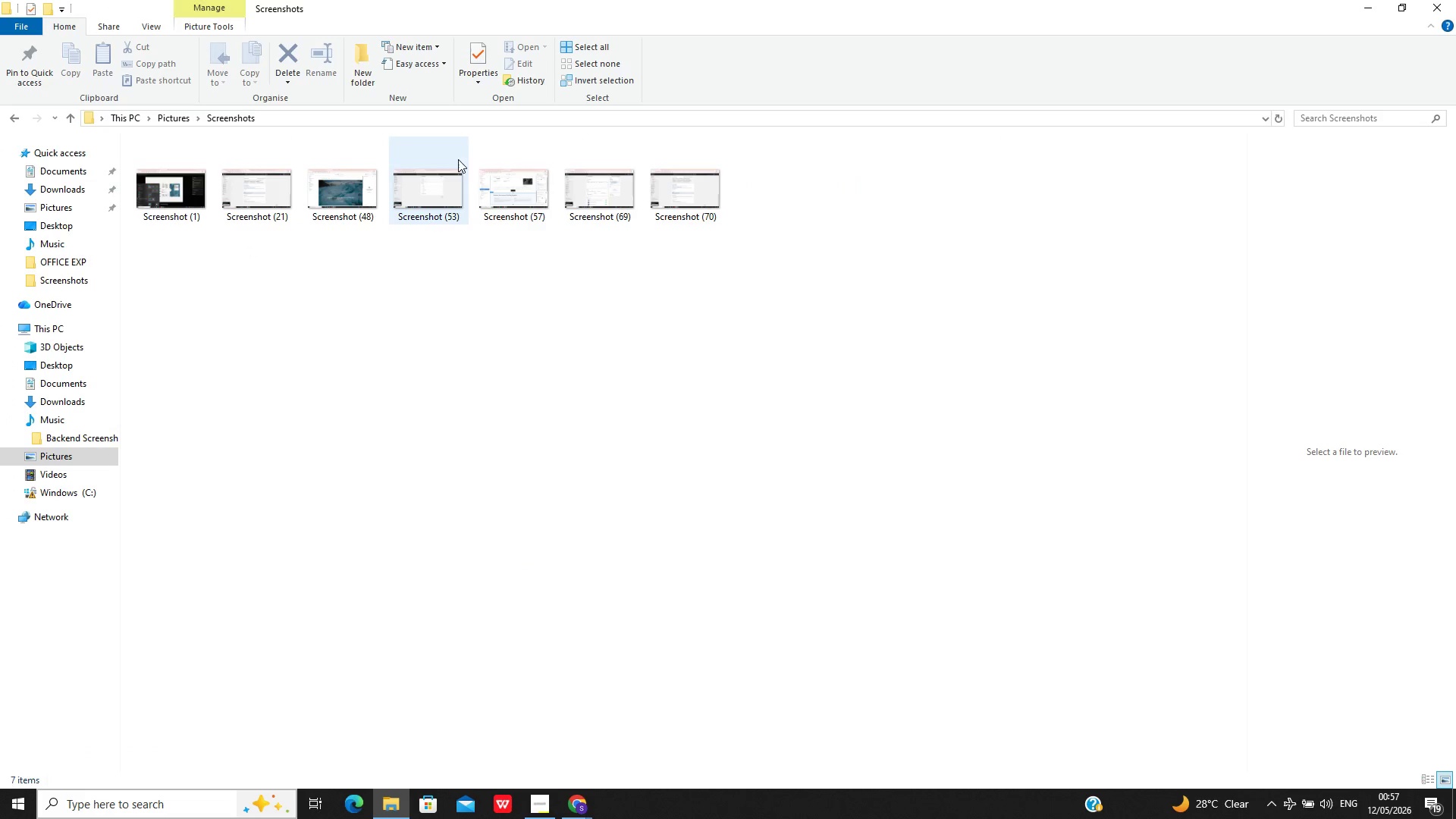 
left_click([568, 197])
 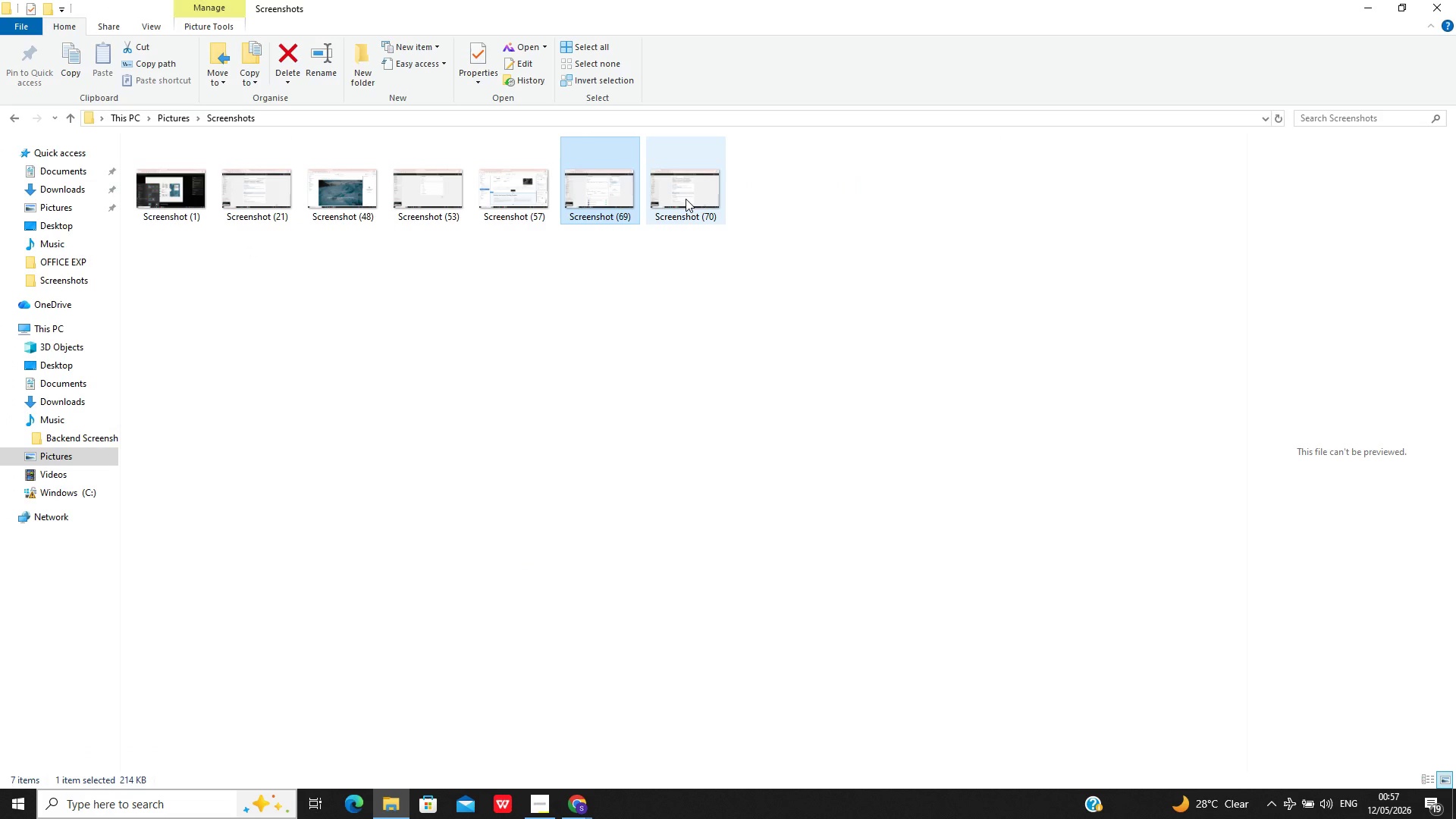 
hold_key(key=ShiftLeft, duration=0.67)
left_click([686, 199])
 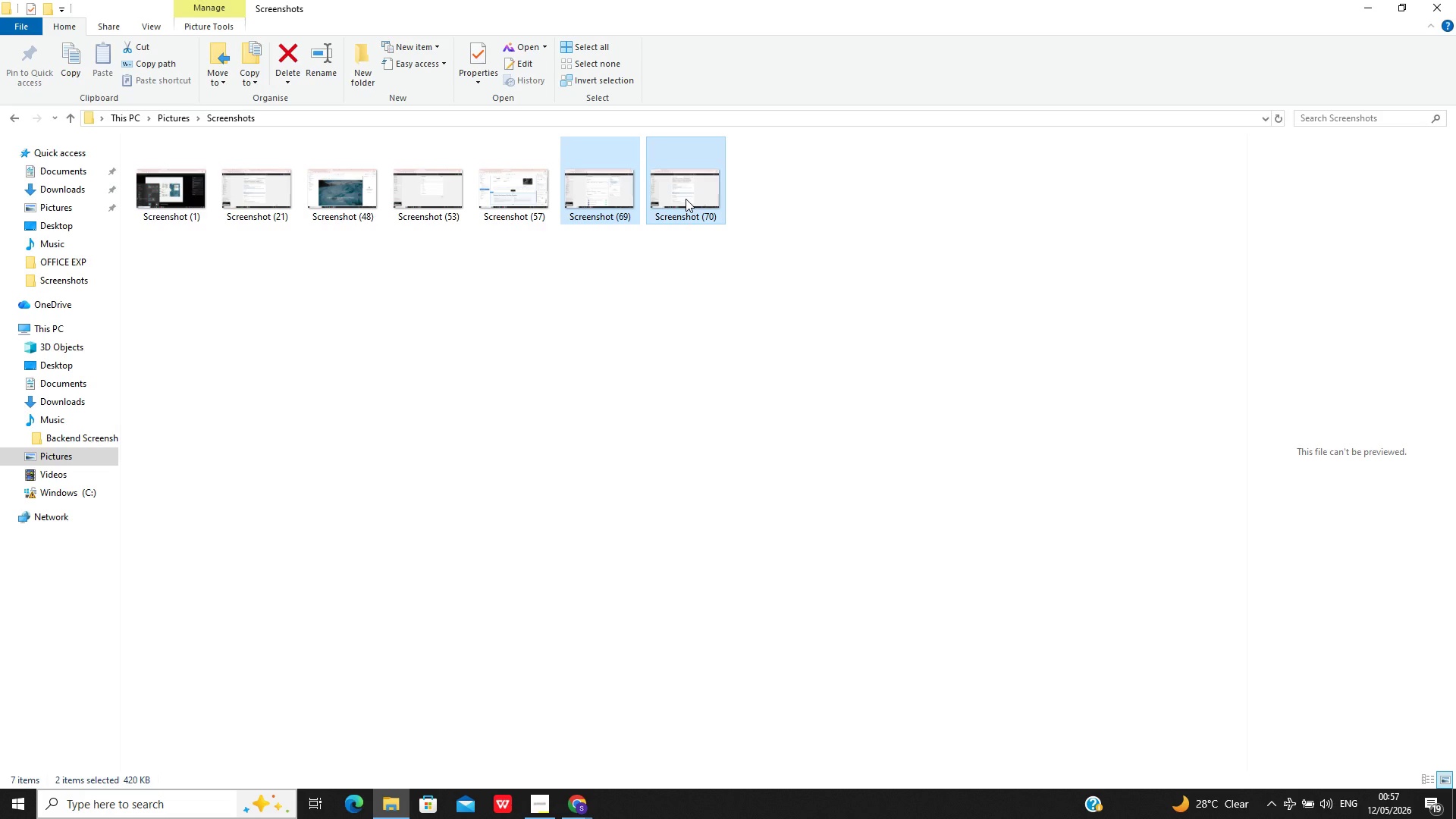 
left_click_drag(start_coordinate=[686, 199], to_coordinate=[99, 443])
 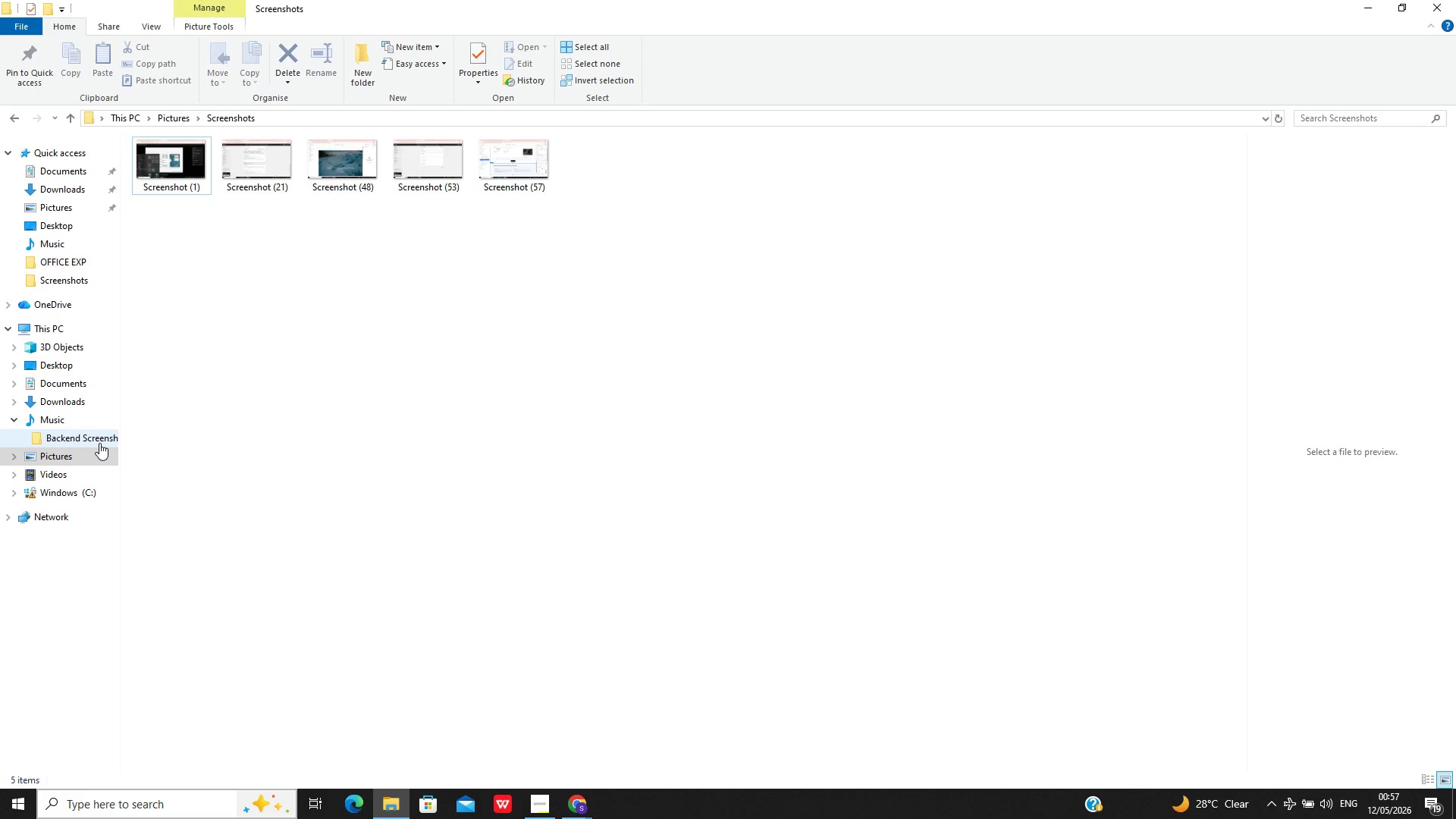 
double_click([99, 443])
 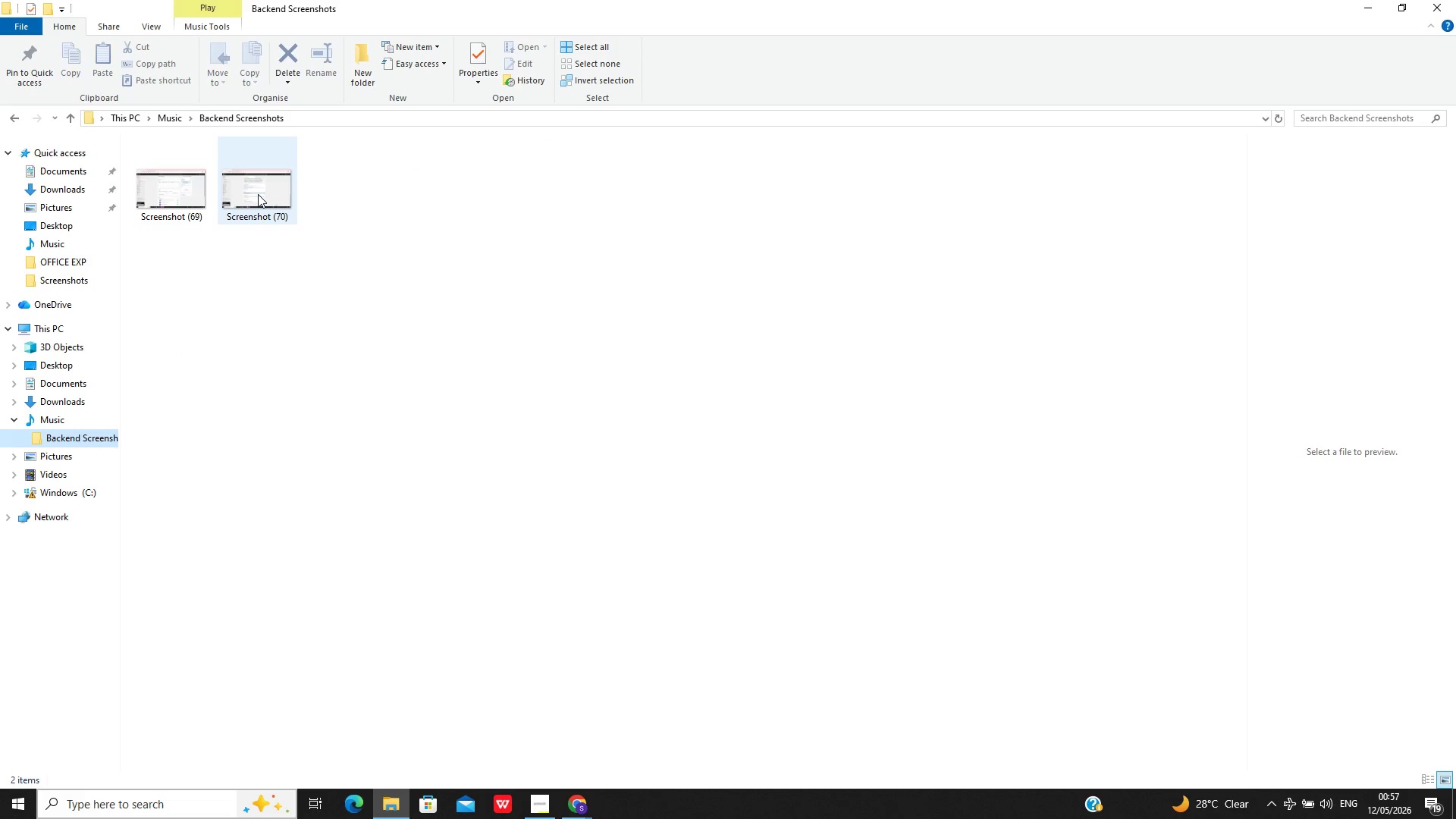 
left_click([258, 194])
 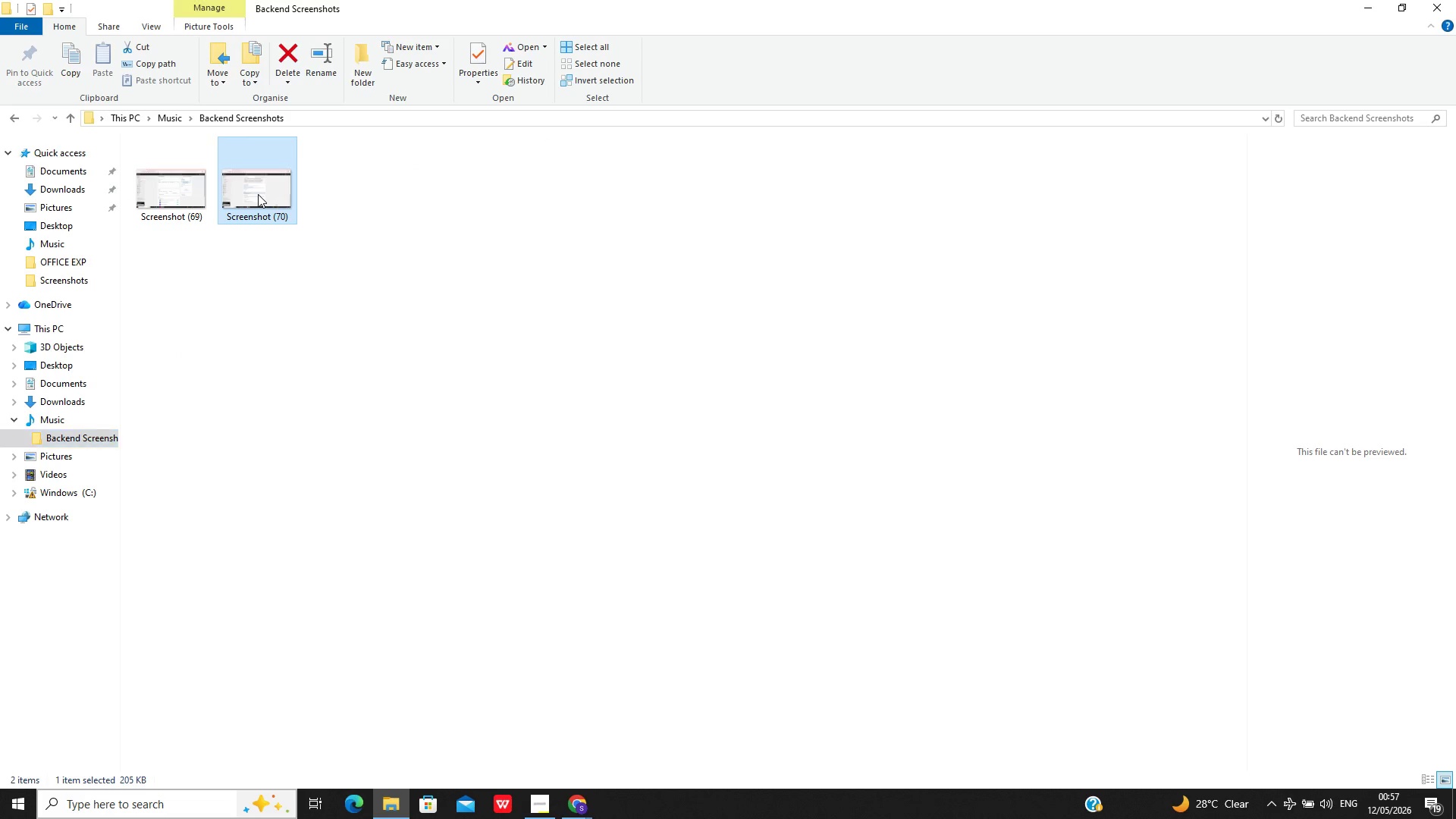 
right_click([258, 194])
 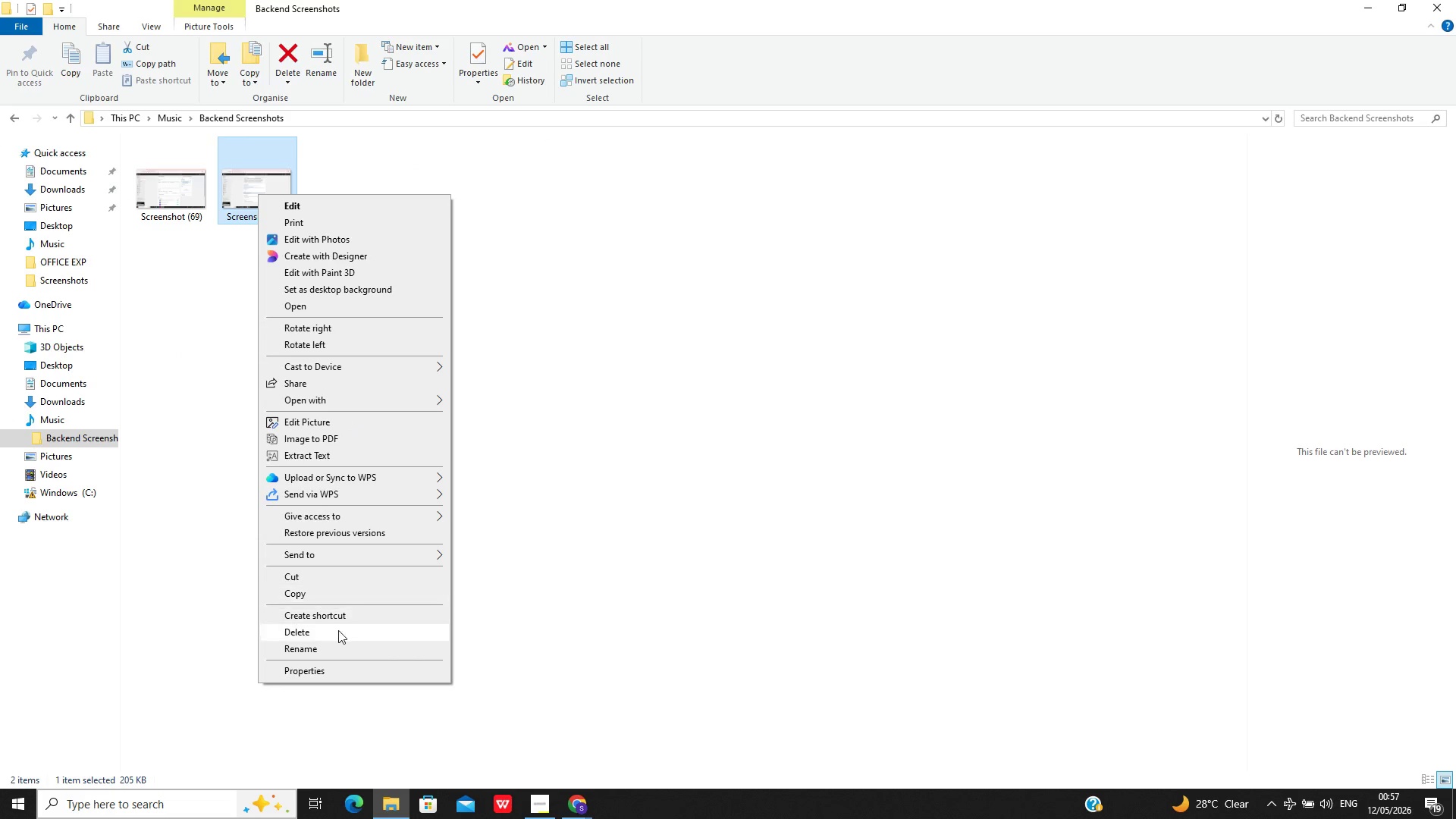 
left_click([332, 651])
 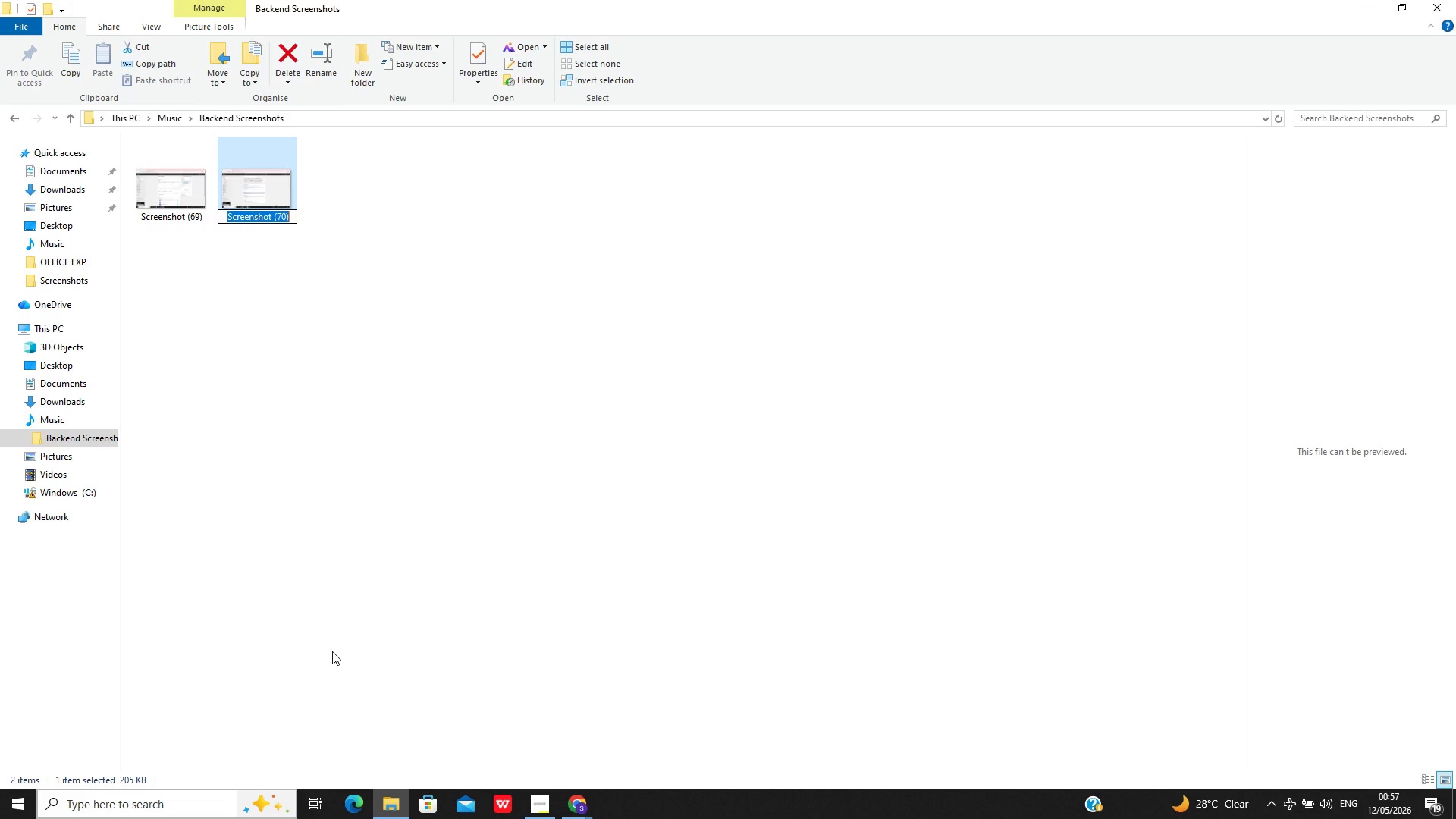 
type(SEO )
key(Backspace)
key(Backspace)
key(Backspace)
type(earchb)
key(Backspace)
key(Backspace)
type(h Engine Listing Section )
 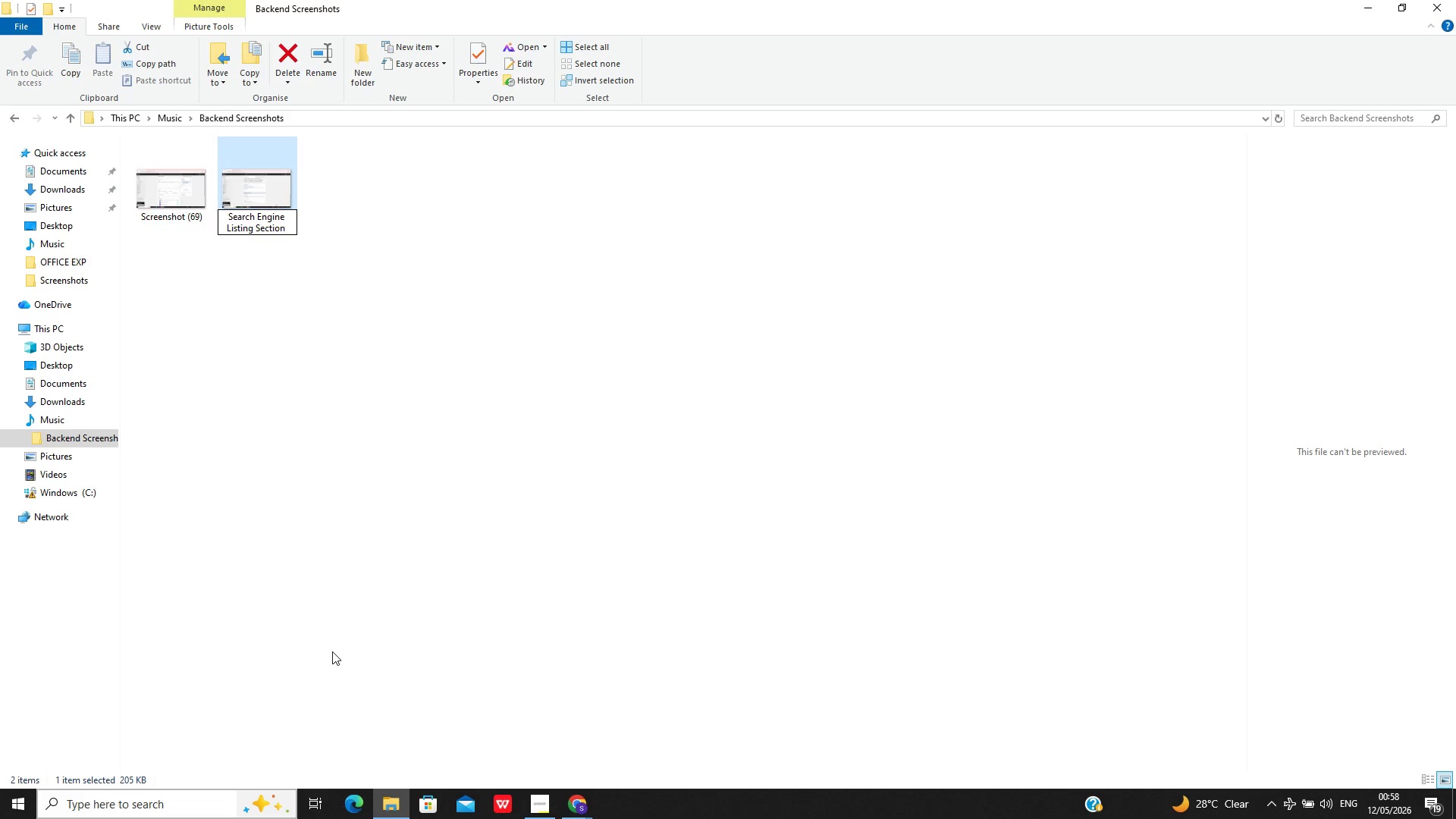 
wait(9.75)
 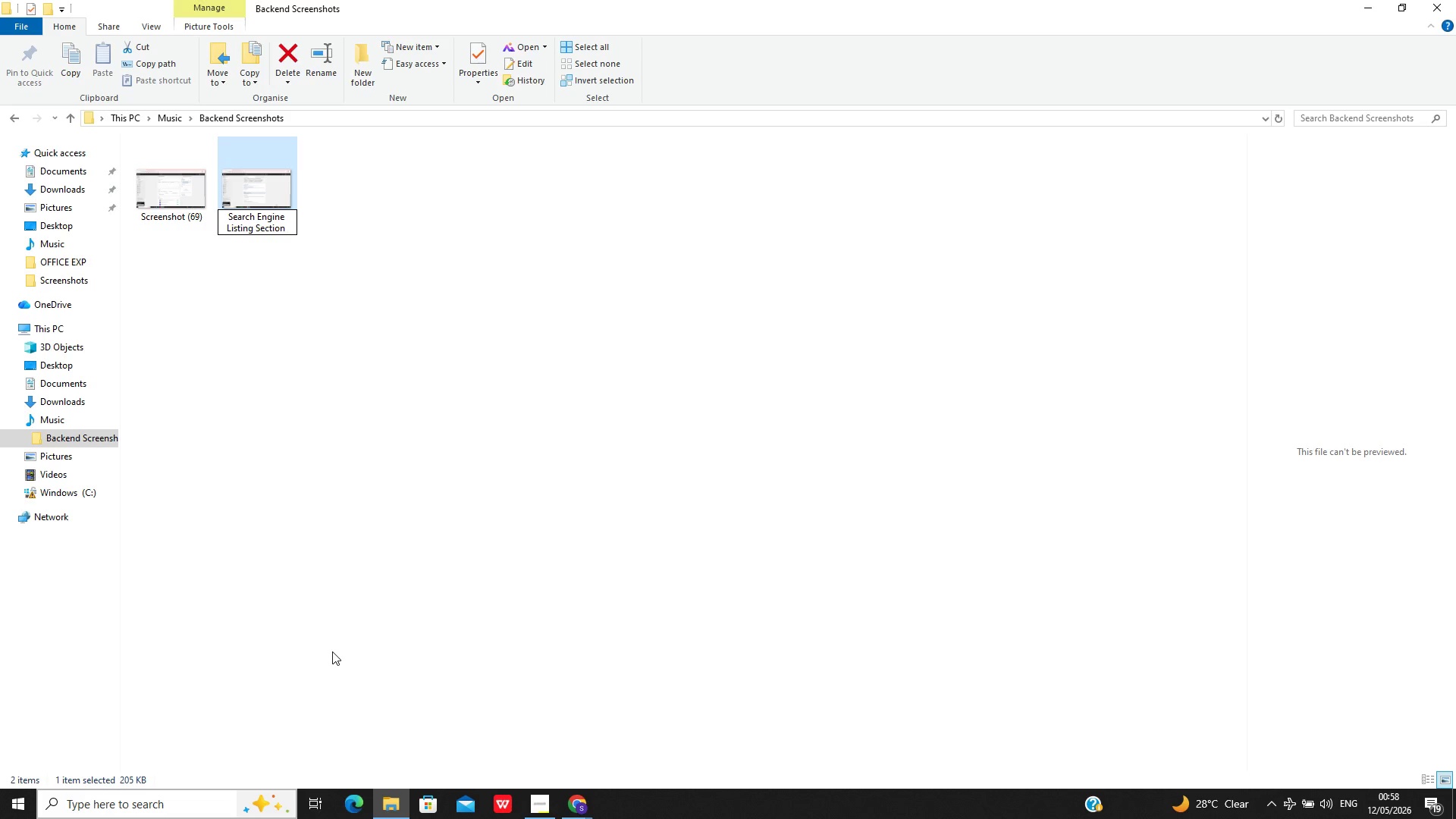 
left_click([267, 429])
 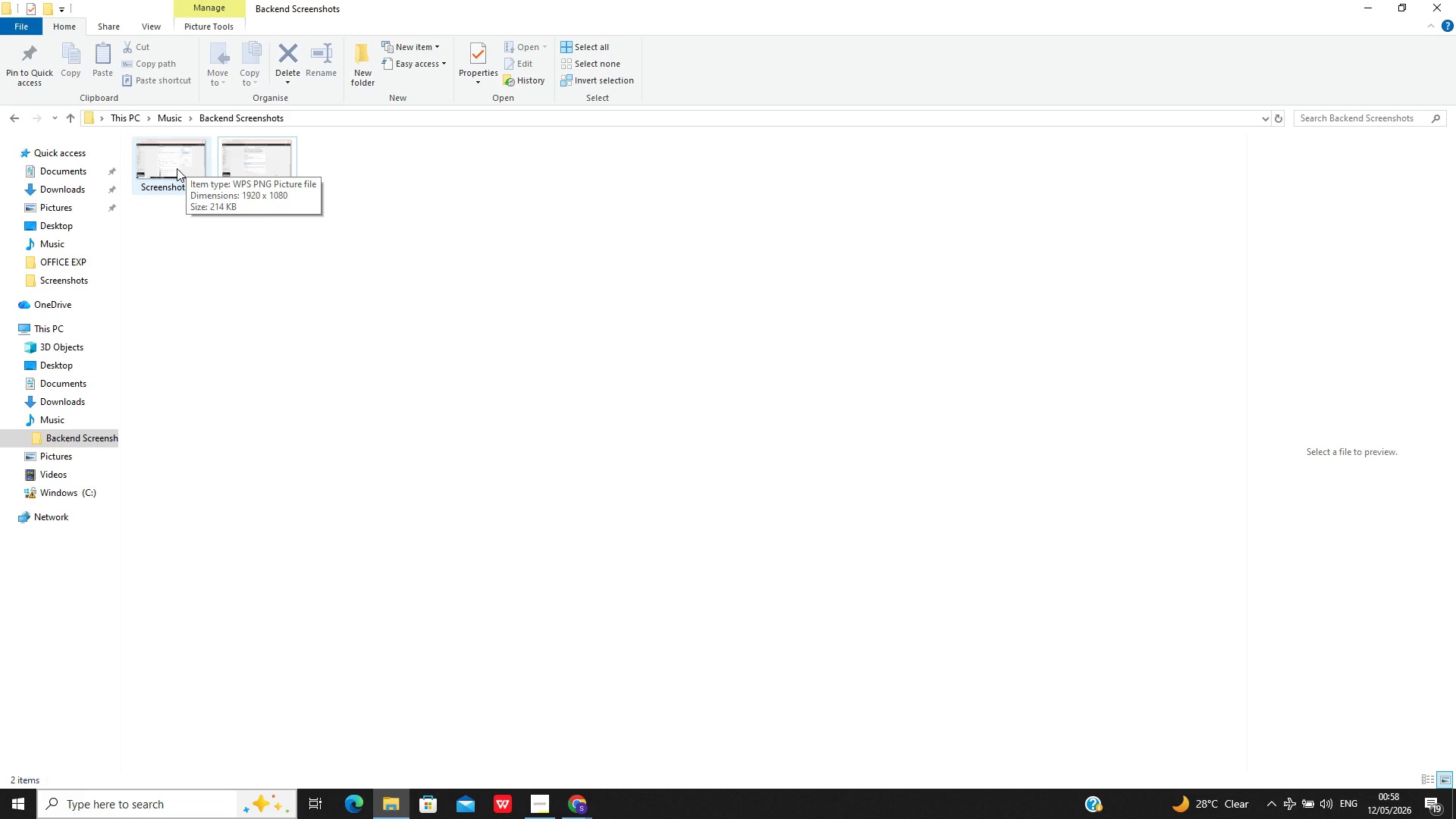 
wait(6.69)
 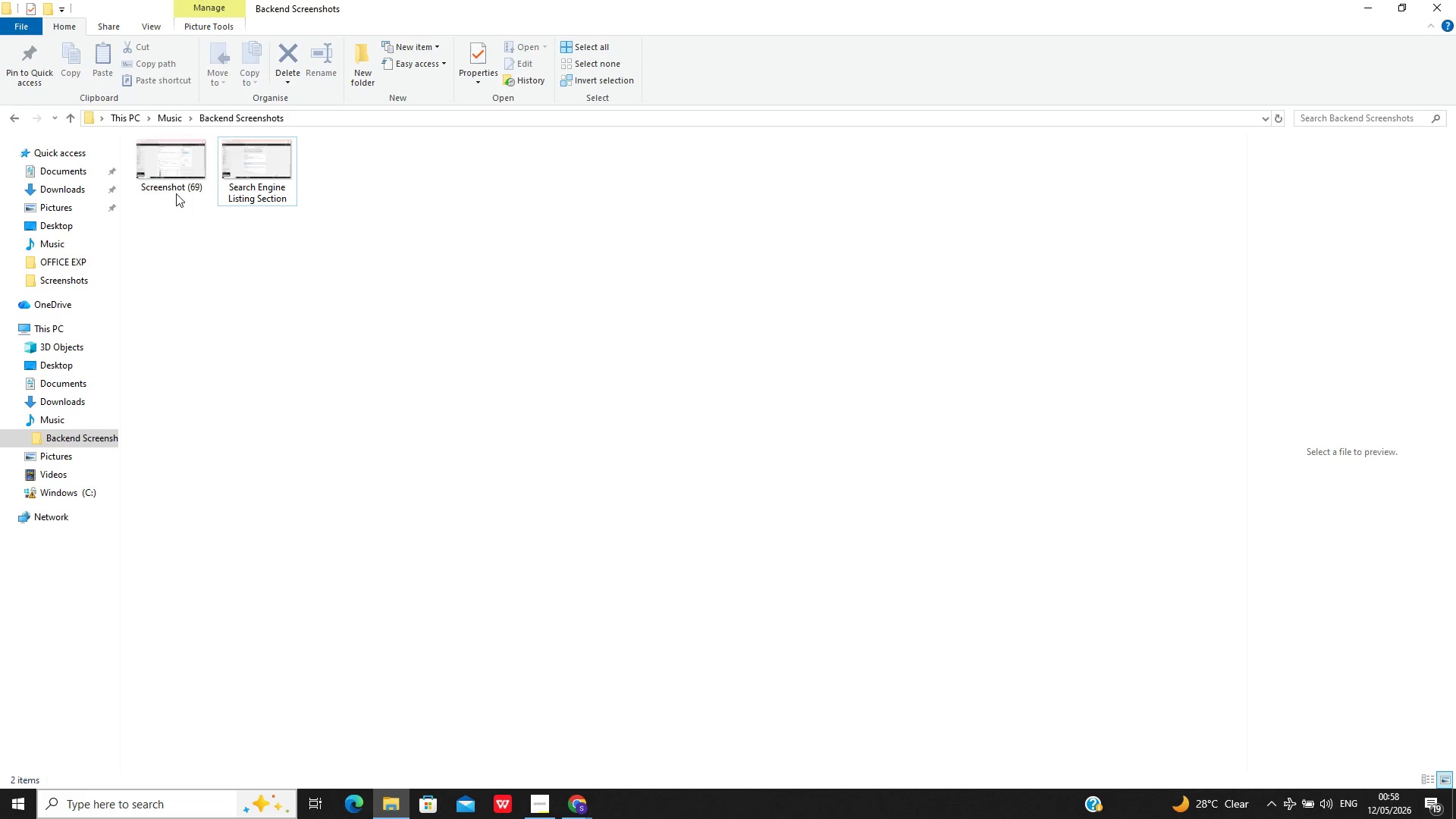 
left_click([177, 168])
 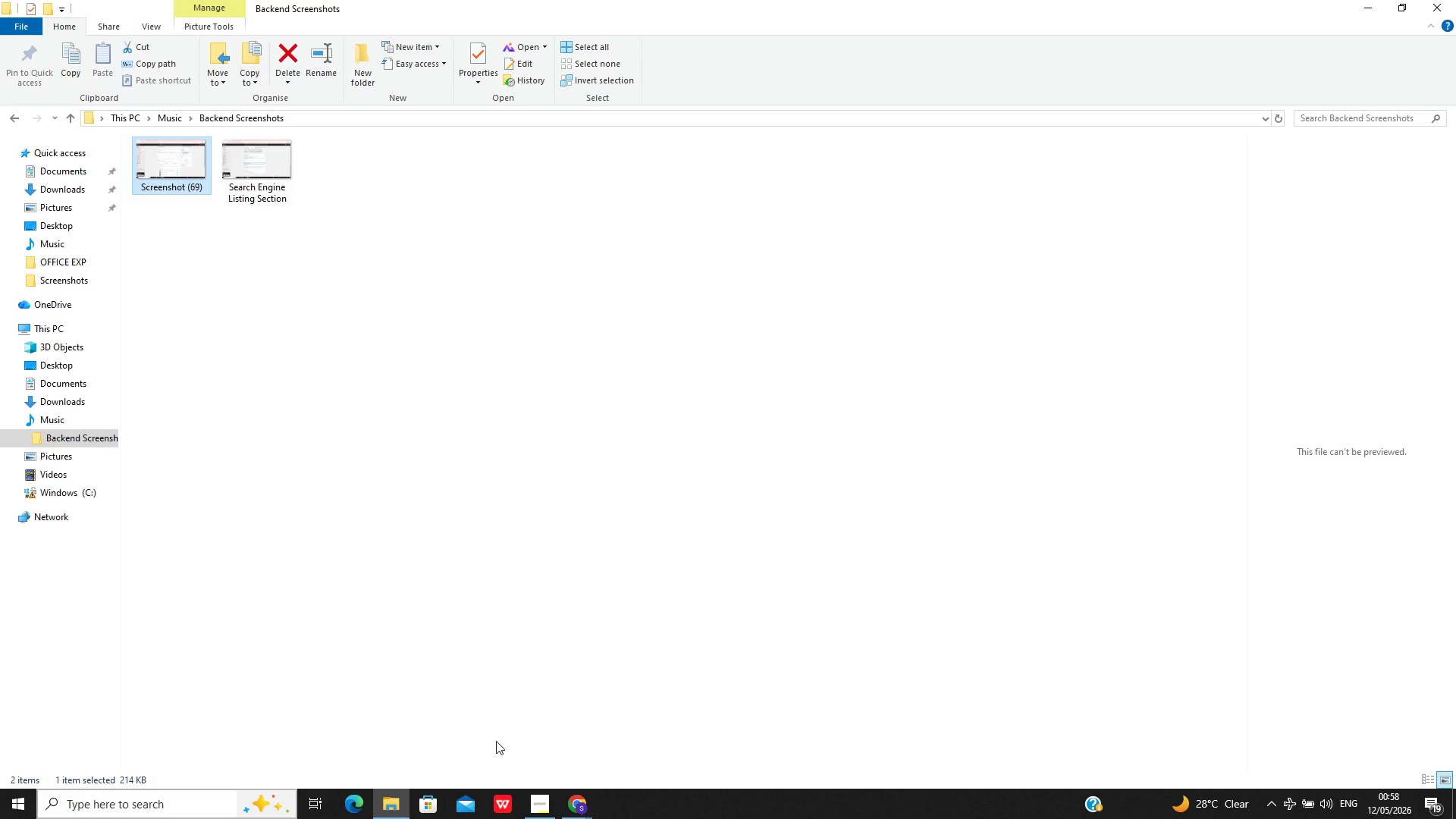 
mouse_move([548, 773])
 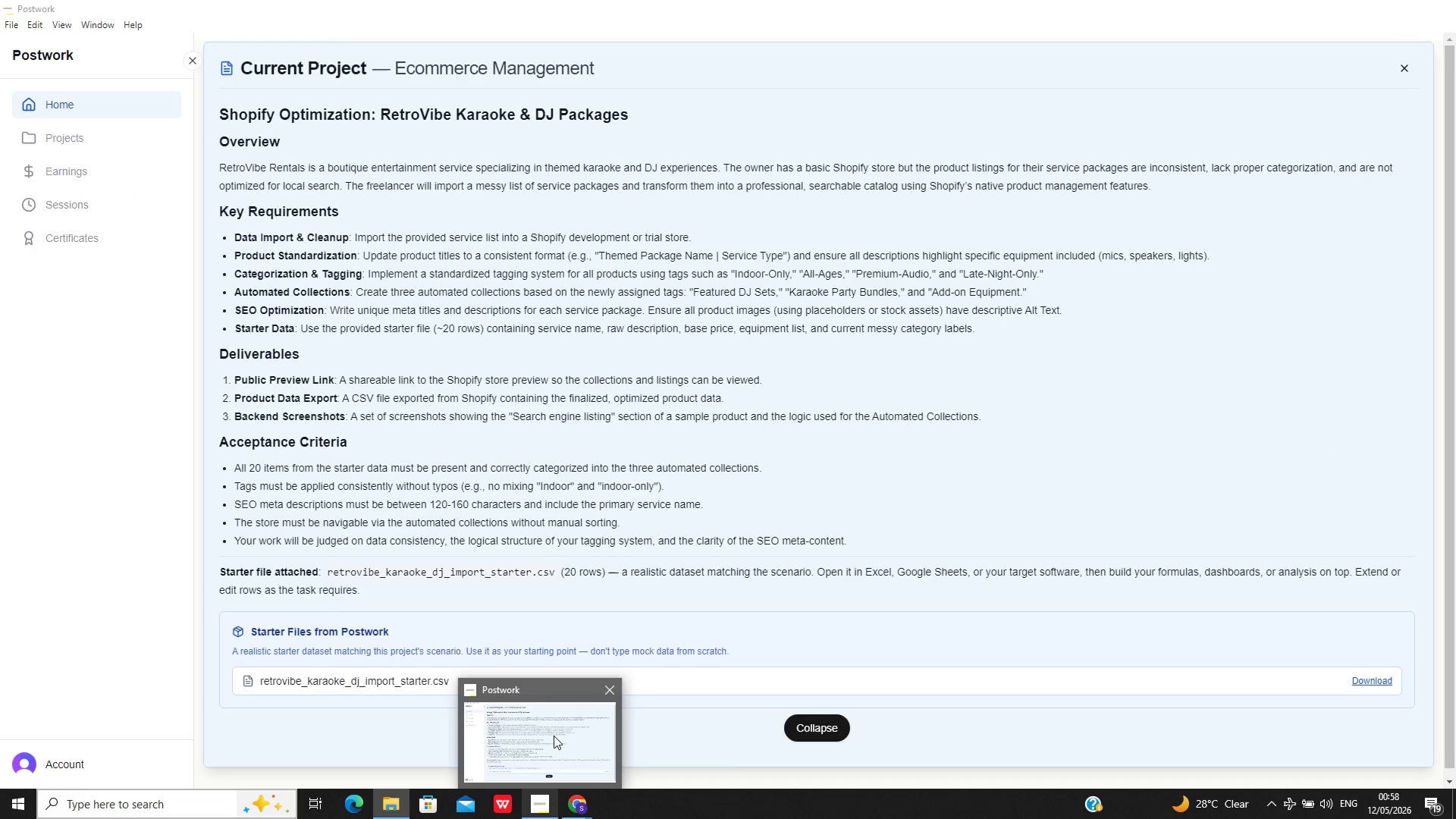 
wait(5.86)
 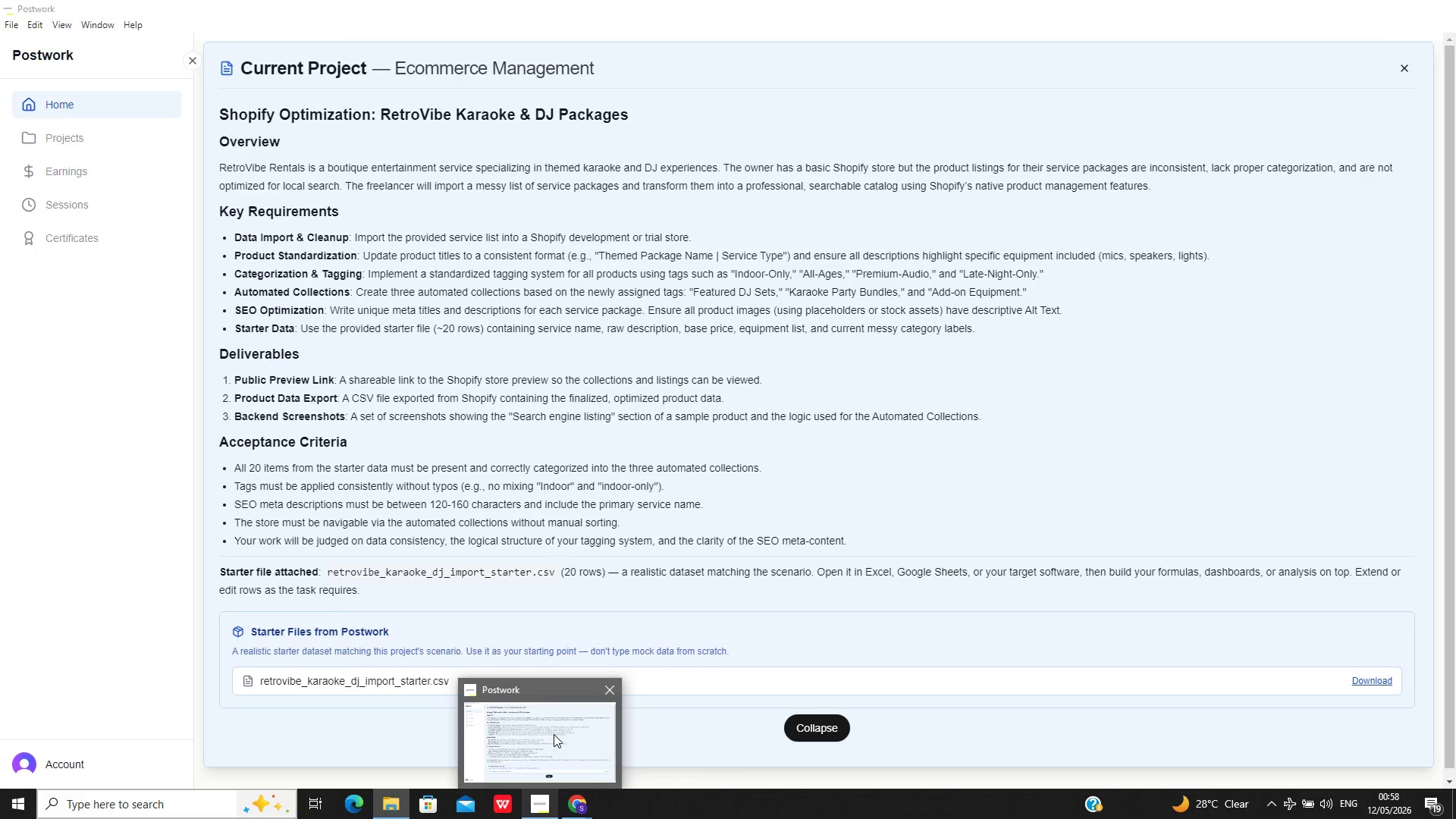 
mouse_move([566, 802])
 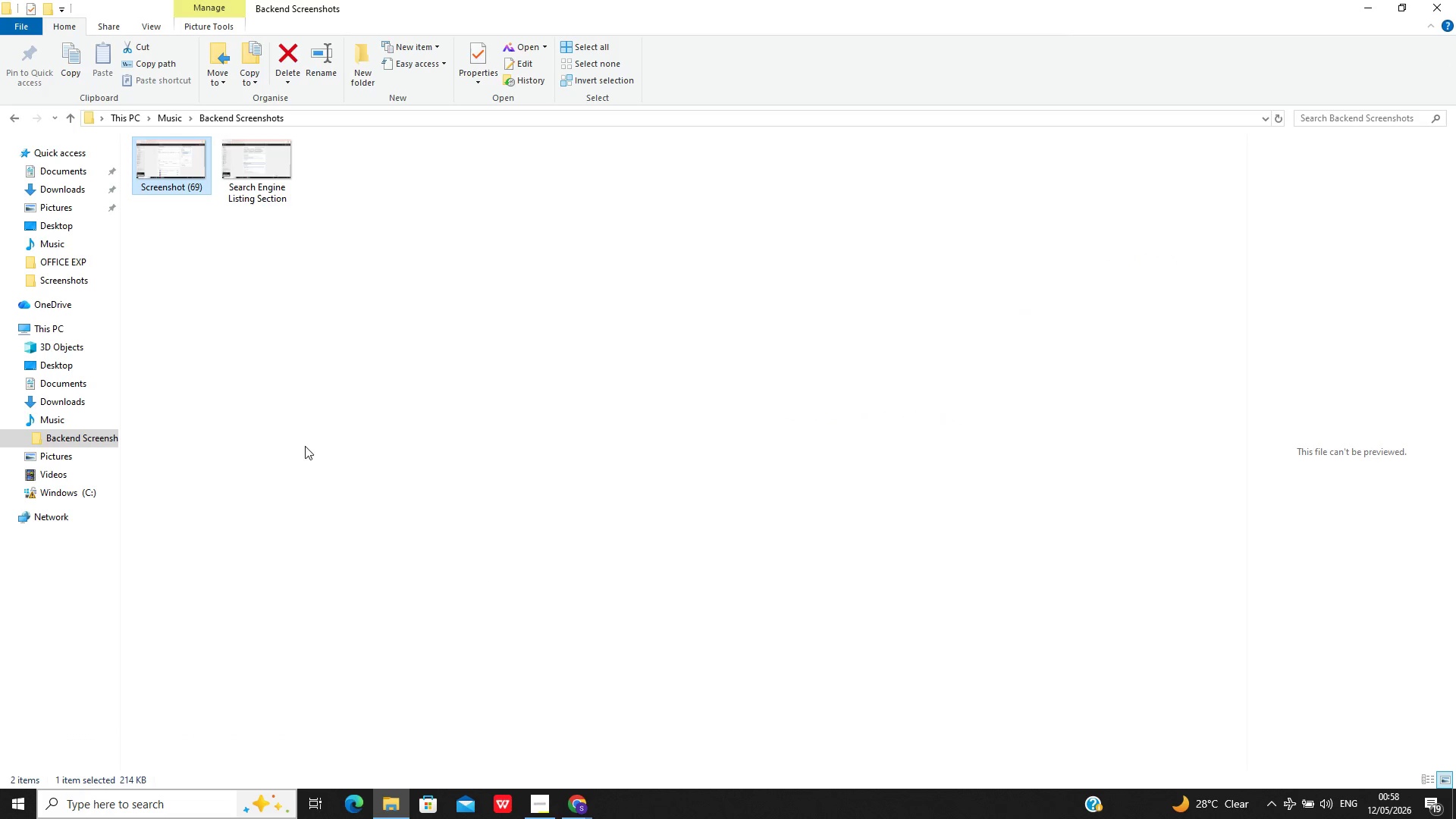 
wait(22.77)
 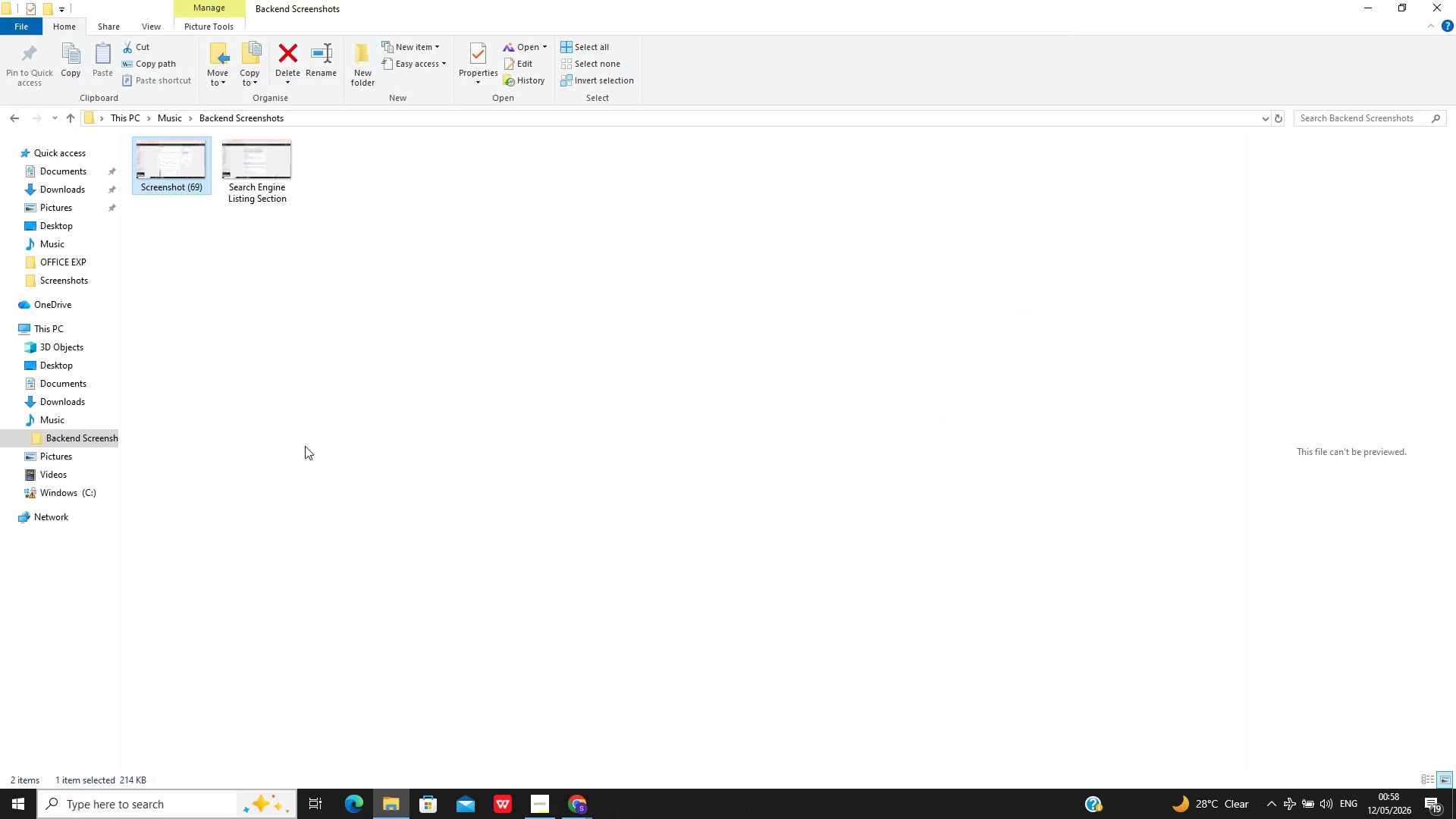 
right_click([180, 183])
 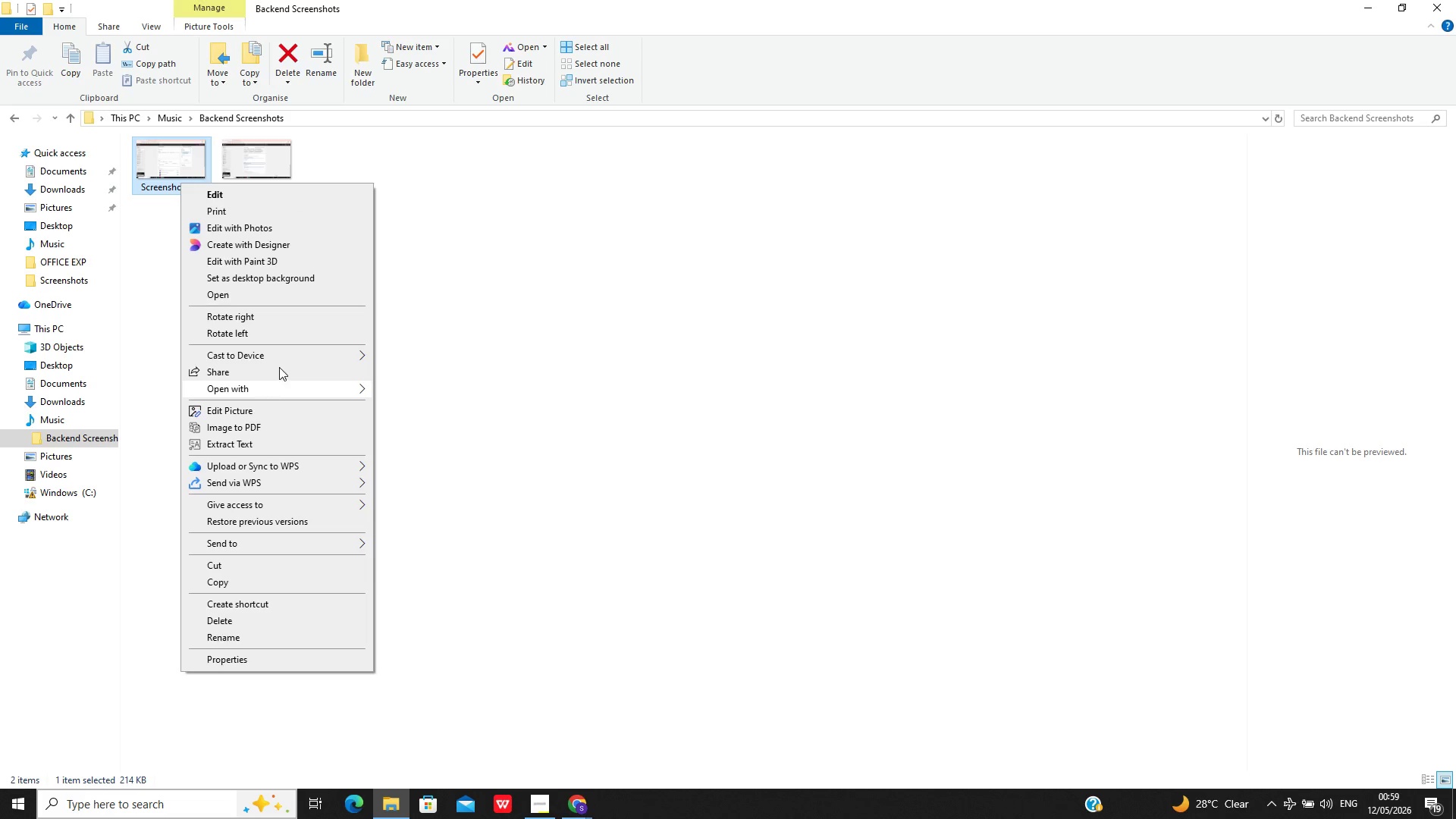 
left_click([418, 253])
 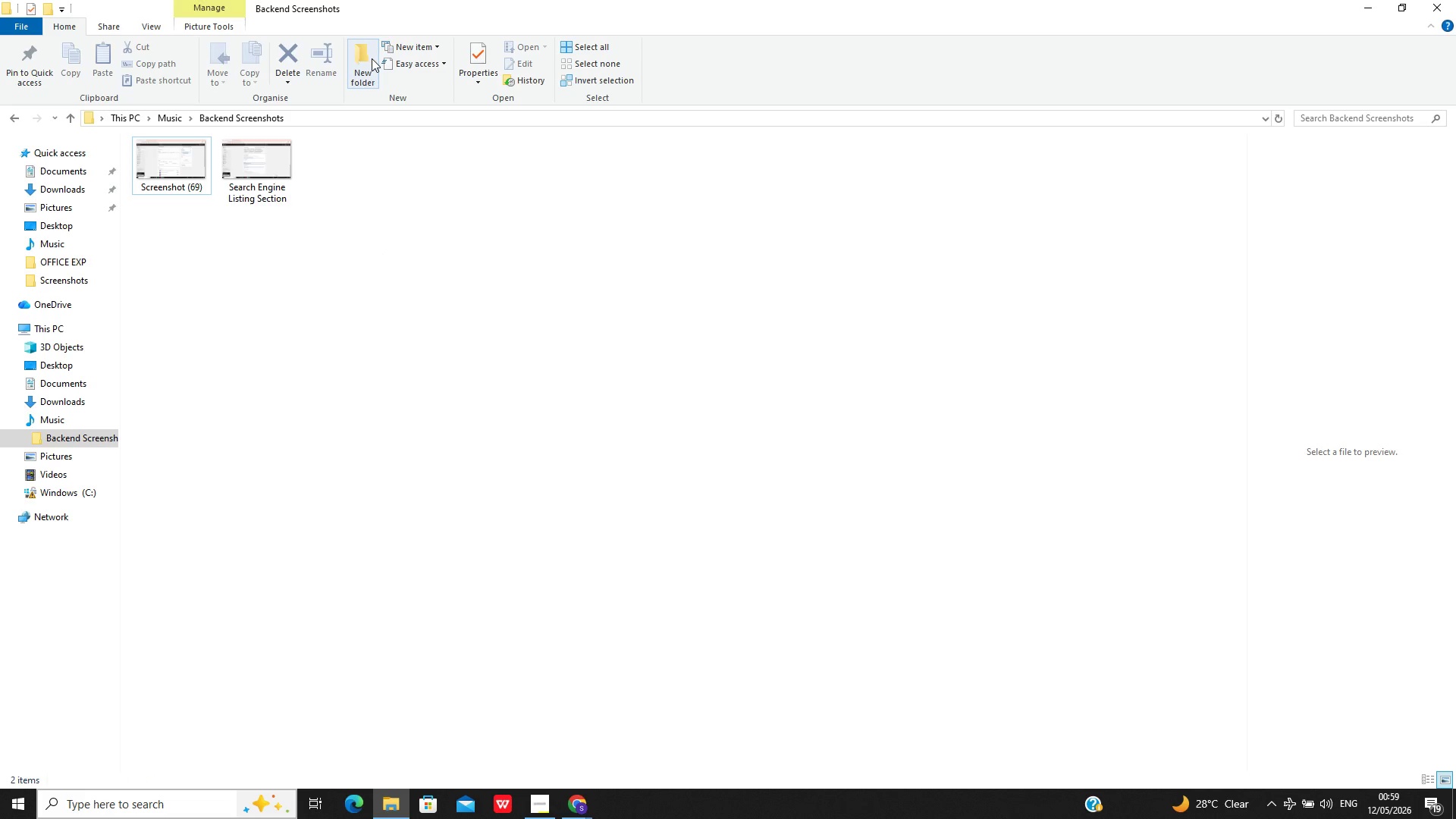 
left_click([353, 57])
 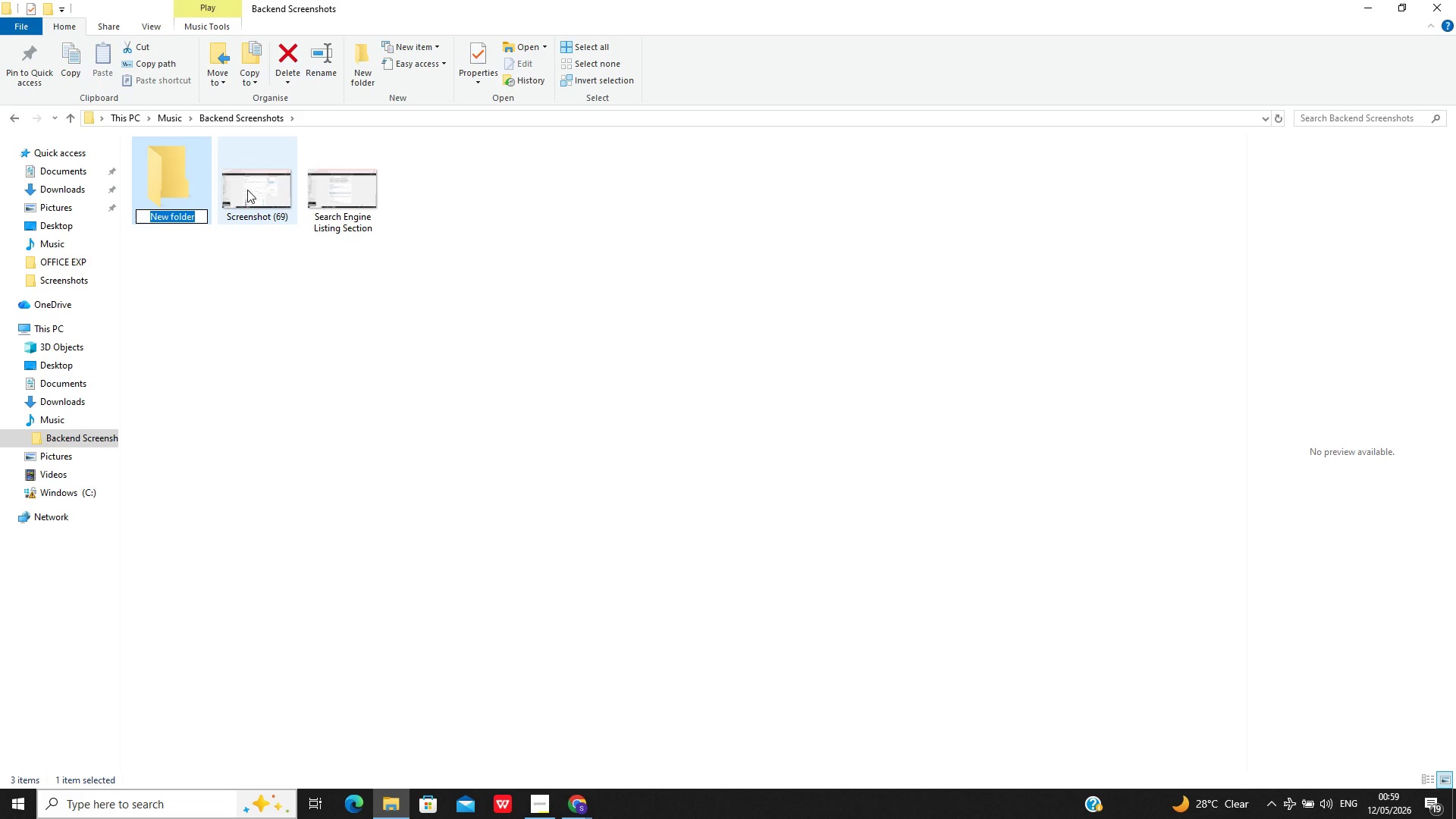 
left_click([260, 180])
 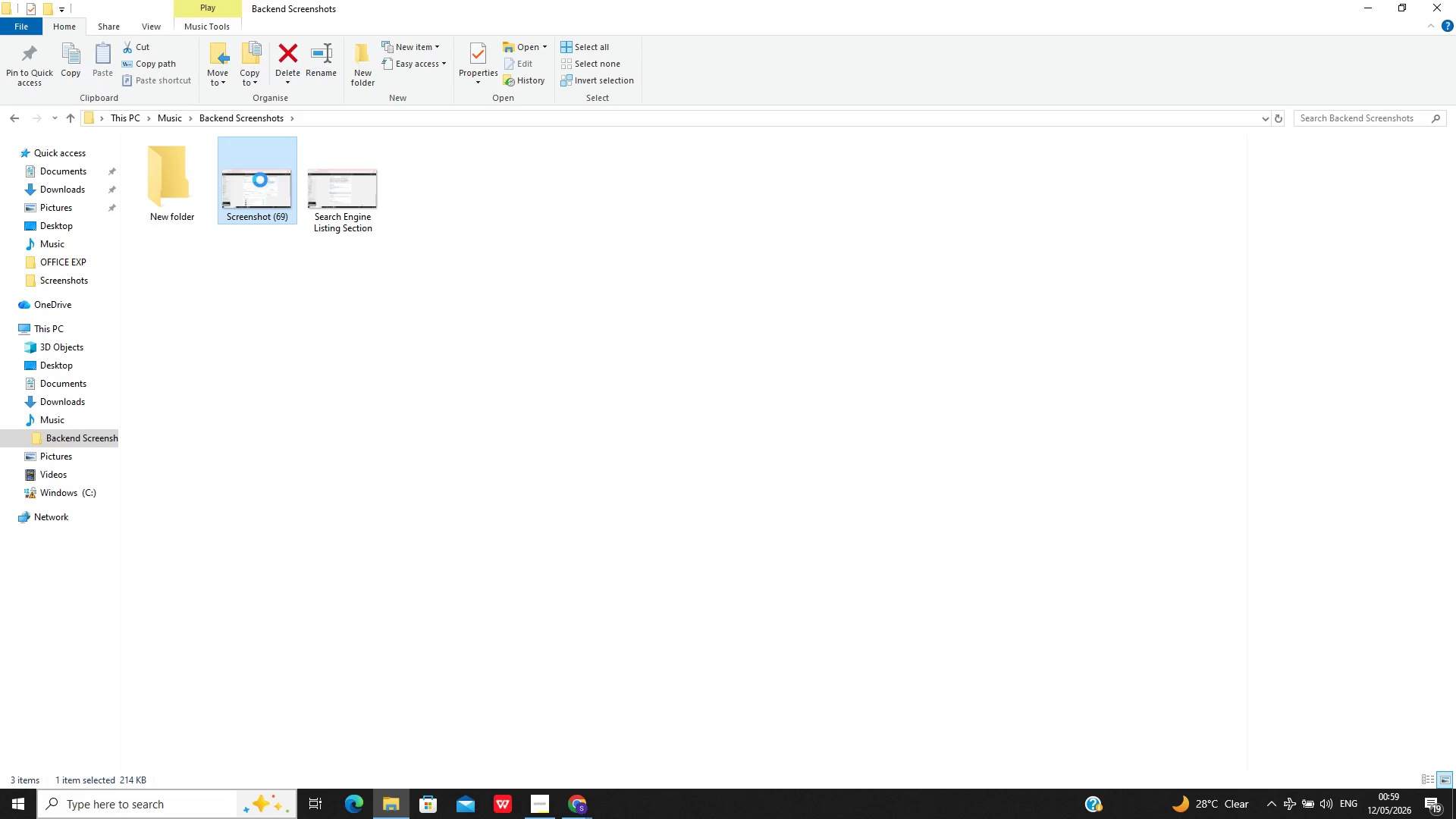 
left_click_drag(start_coordinate=[260, 180], to_coordinate=[146, 184])
 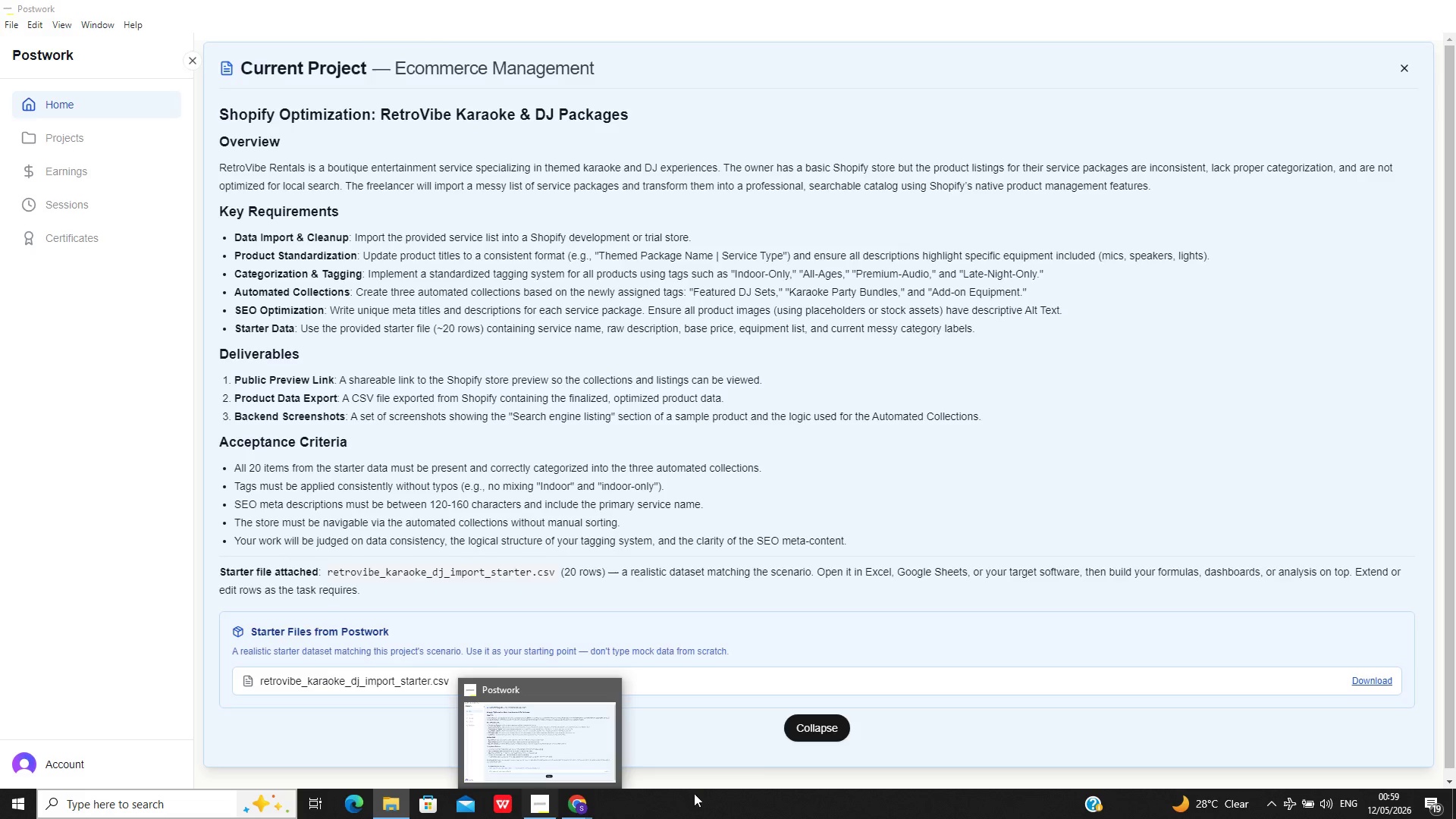 
wait(6.94)
 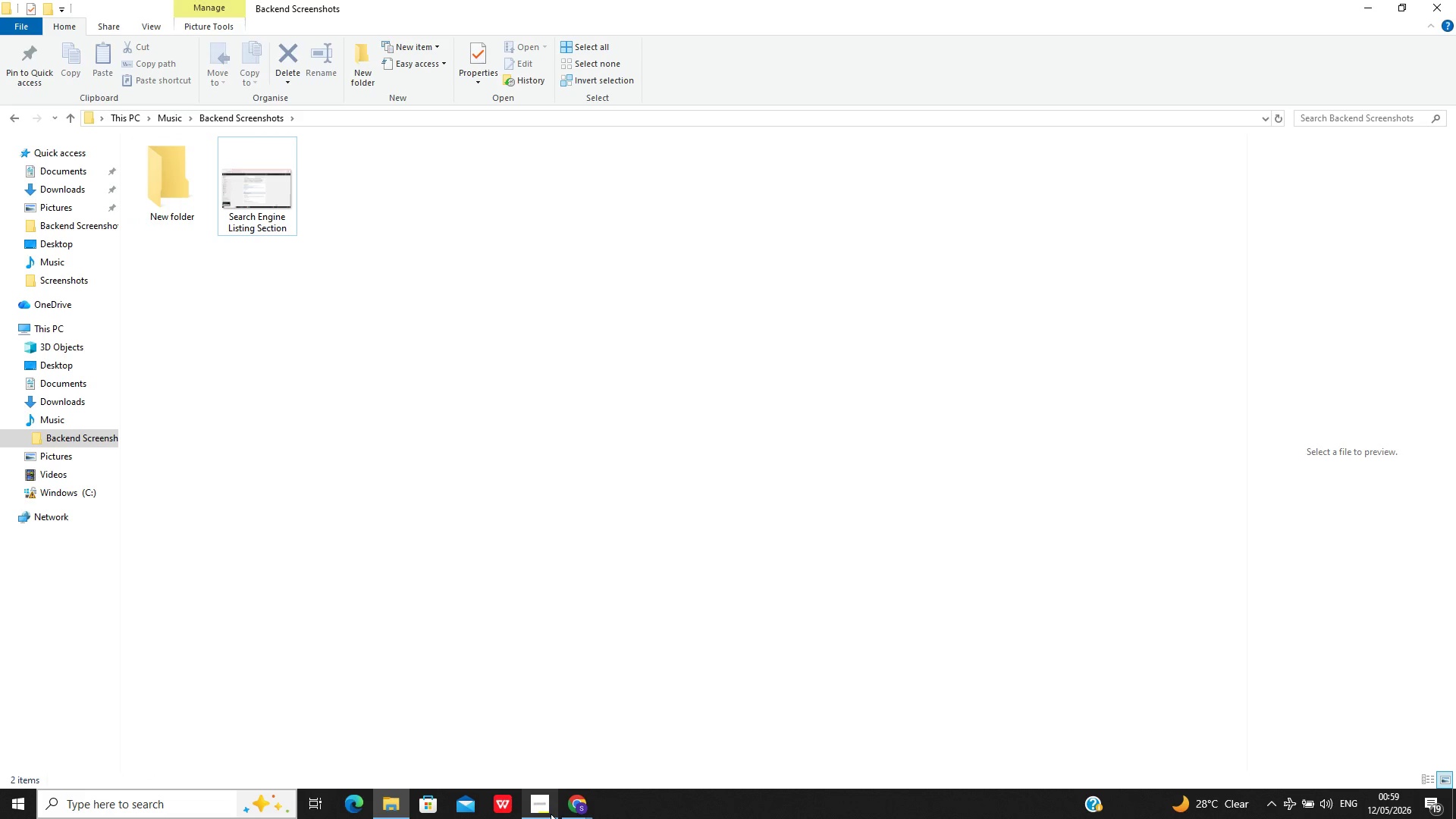 
left_click([180, 220])
 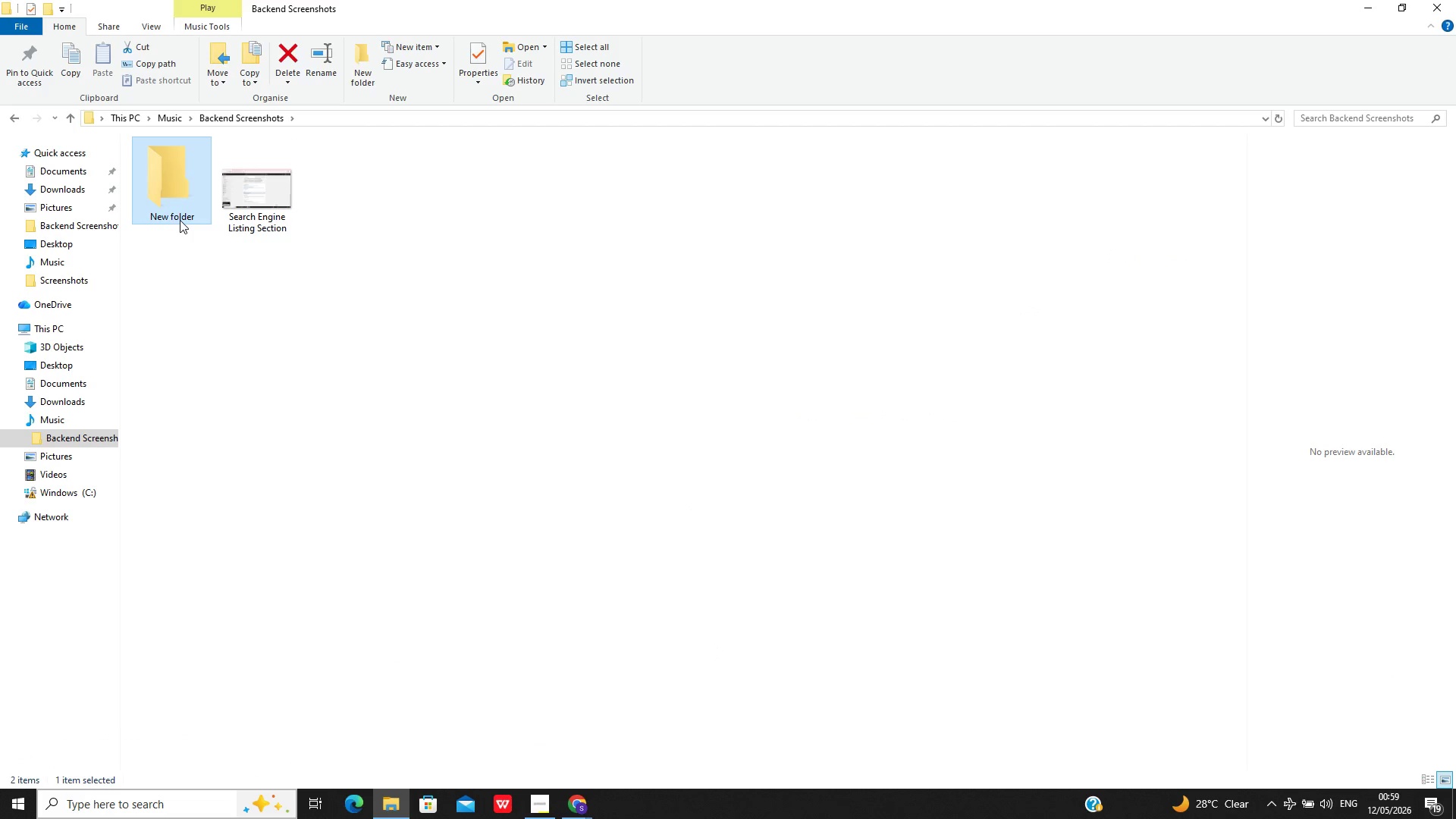 
right_click([180, 220])
 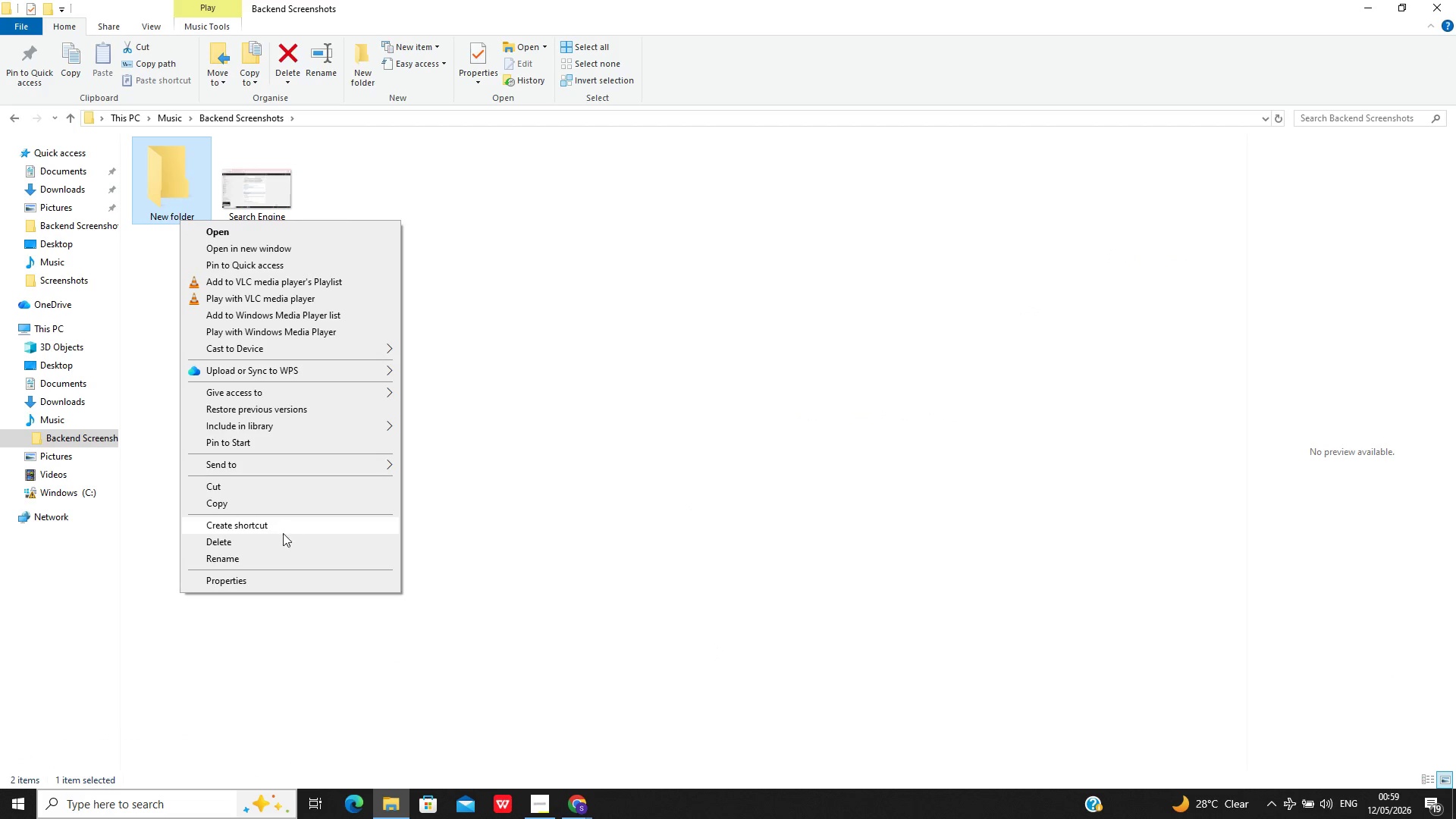 
left_click([280, 554])
 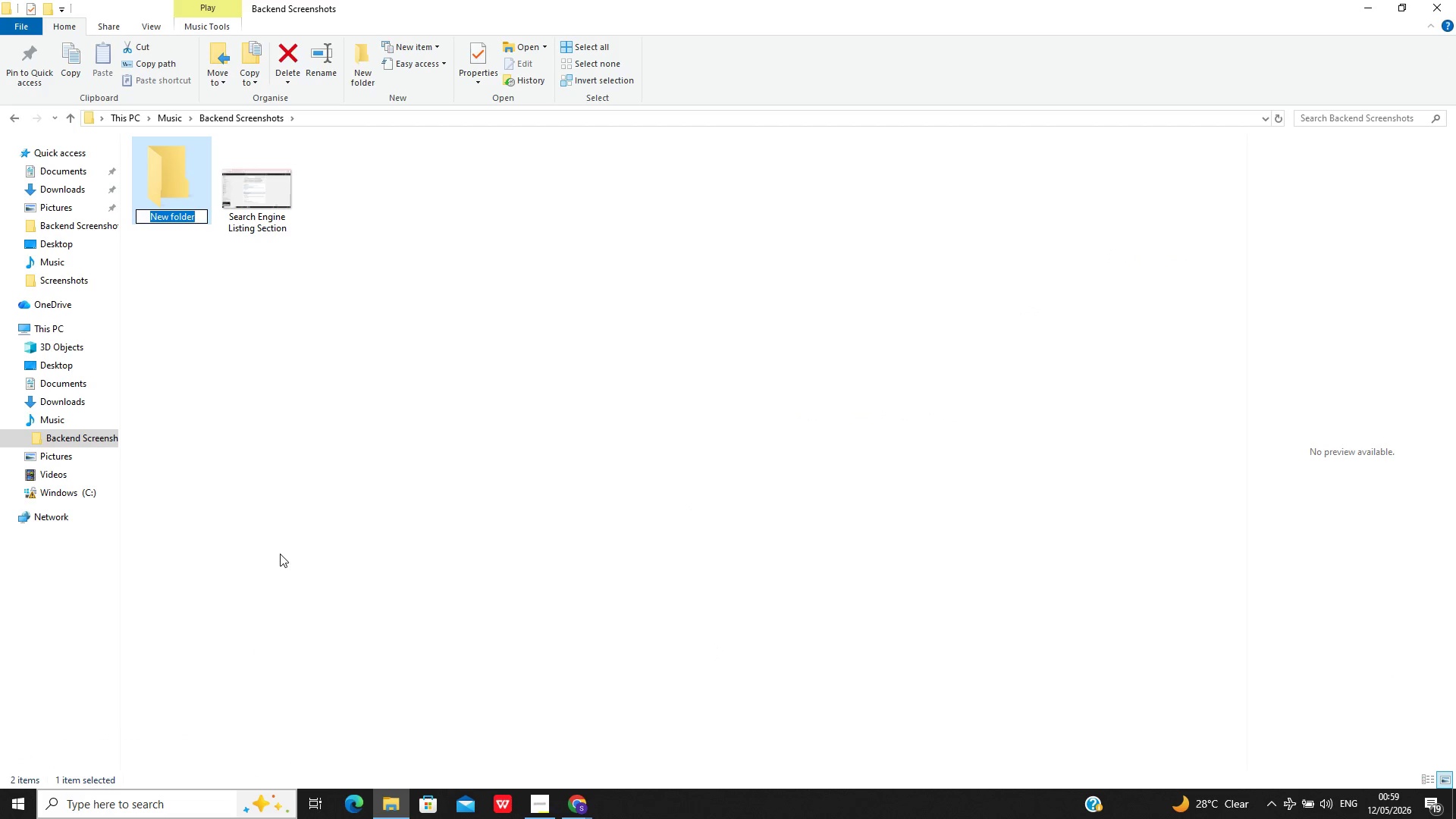 
type(Logic used for the automated collections)
 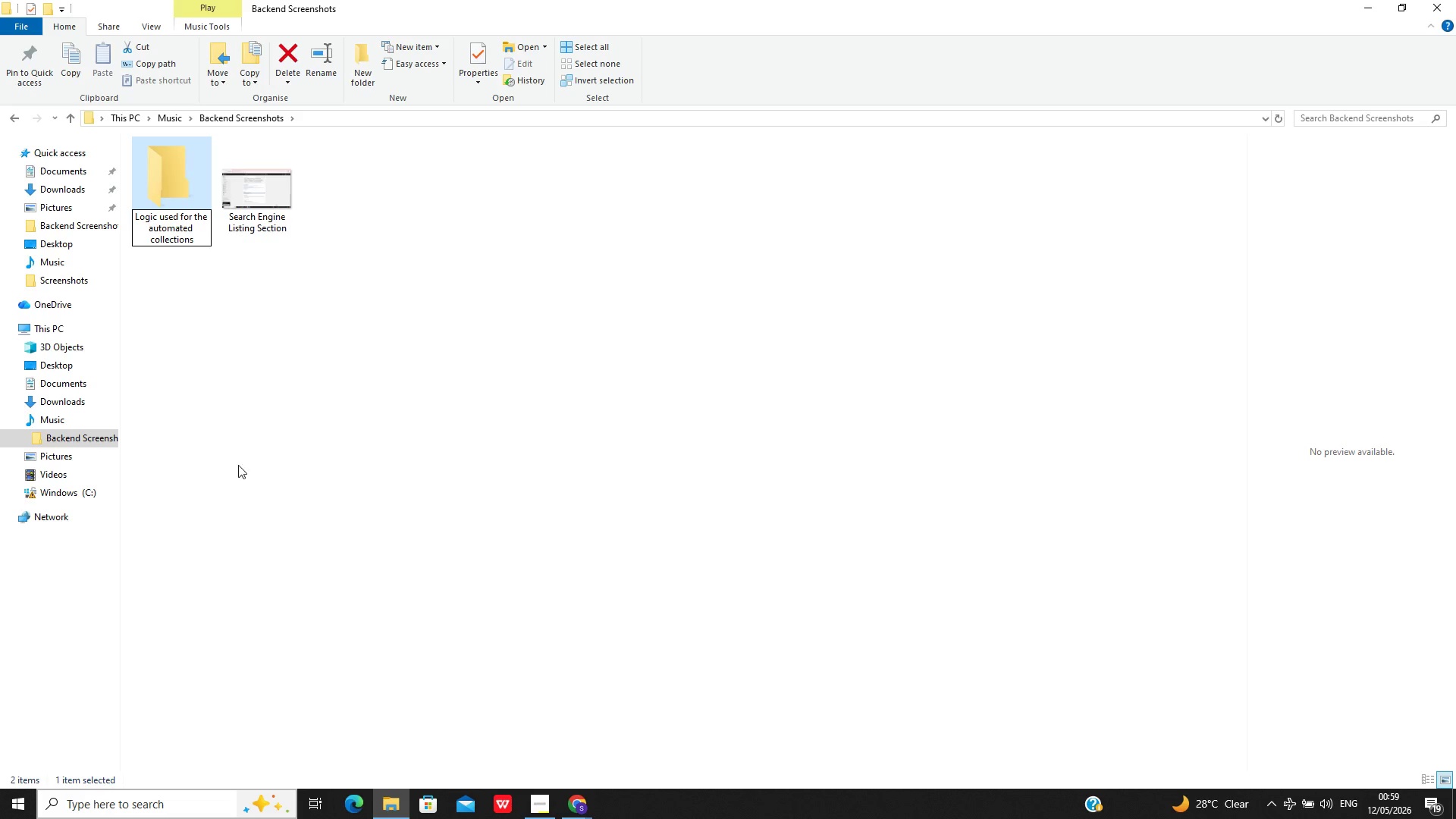 
left_click([244, 422])
 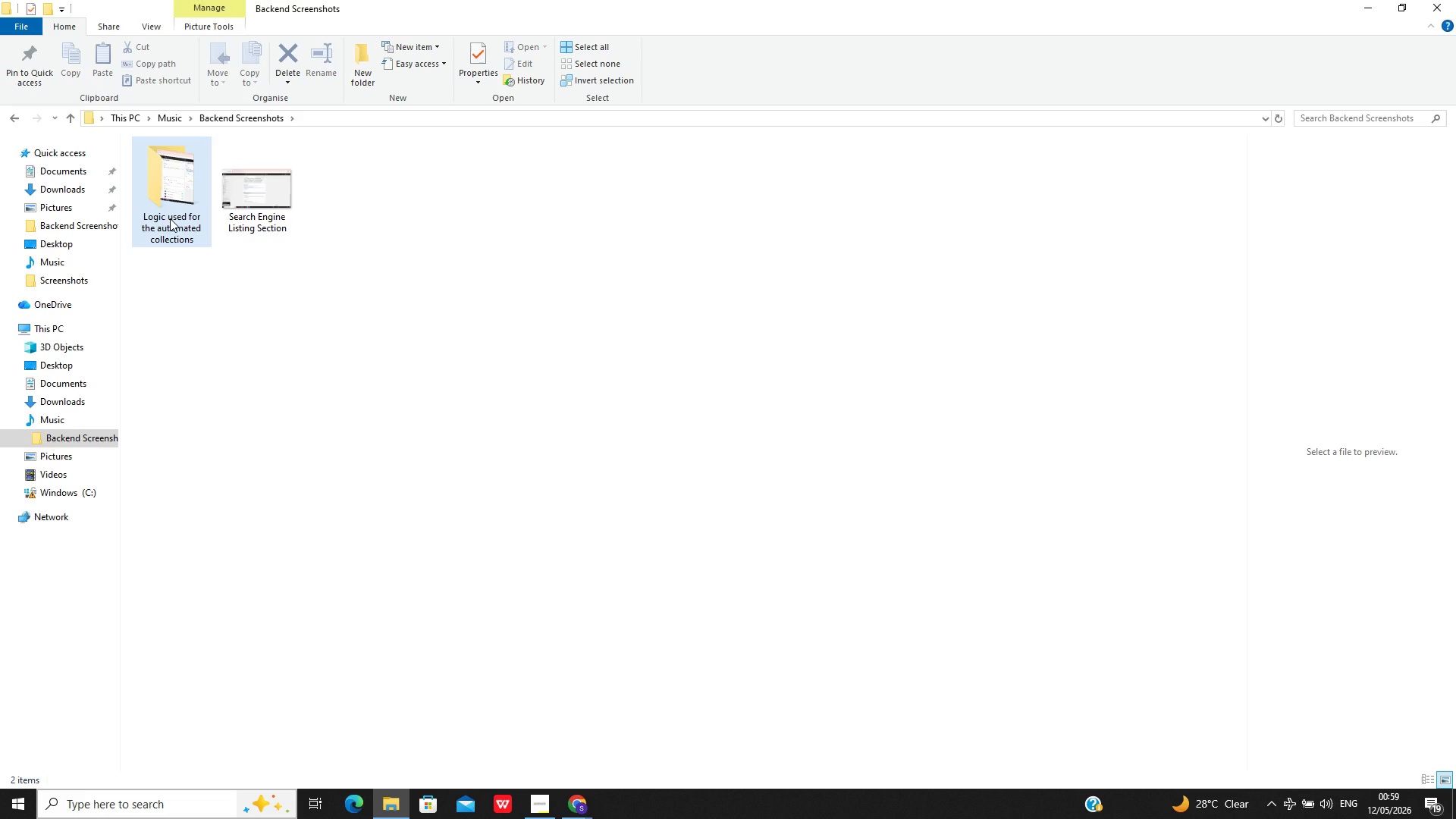 
left_click([170, 218])
 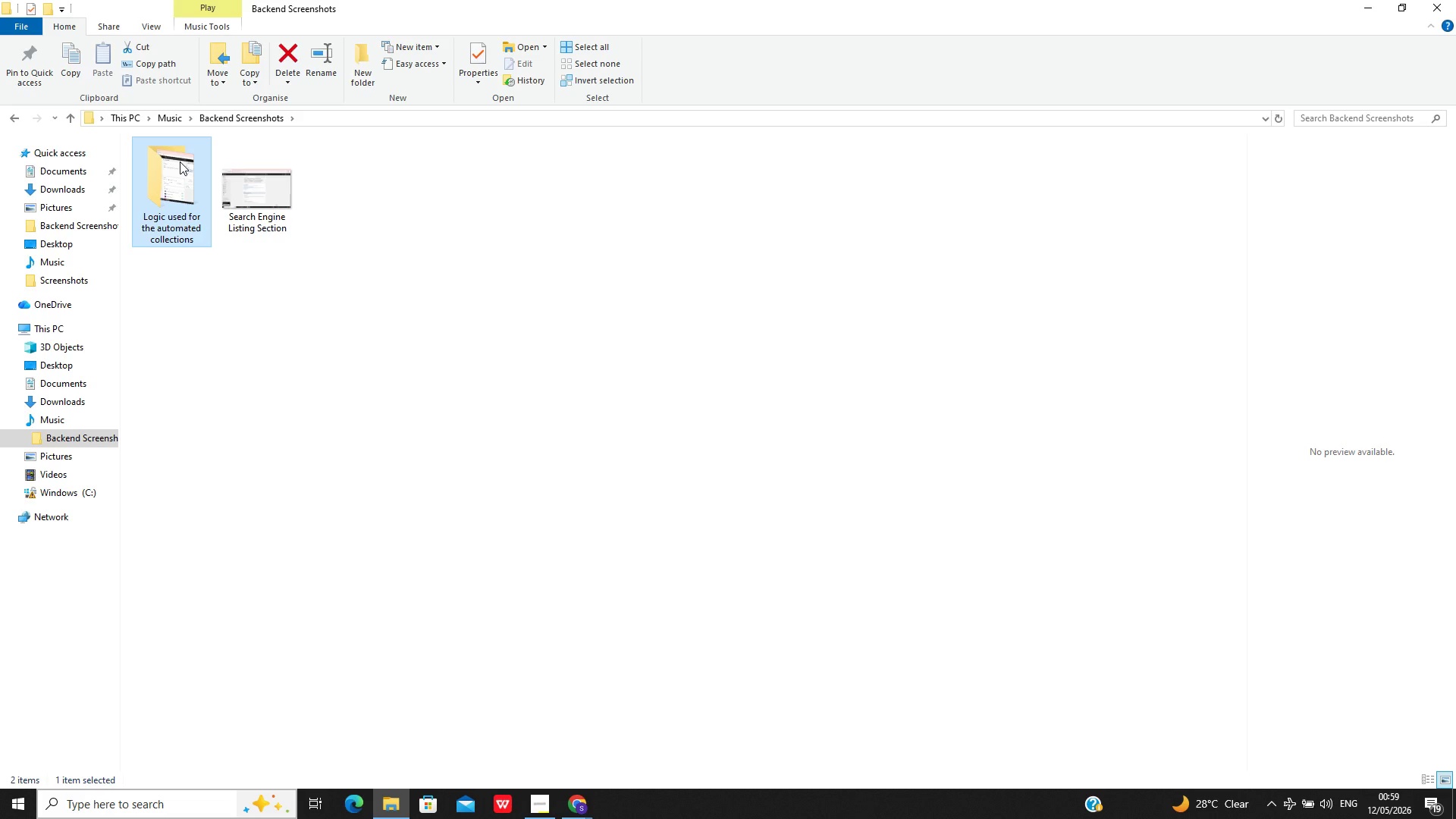 
double_click([180, 162])
 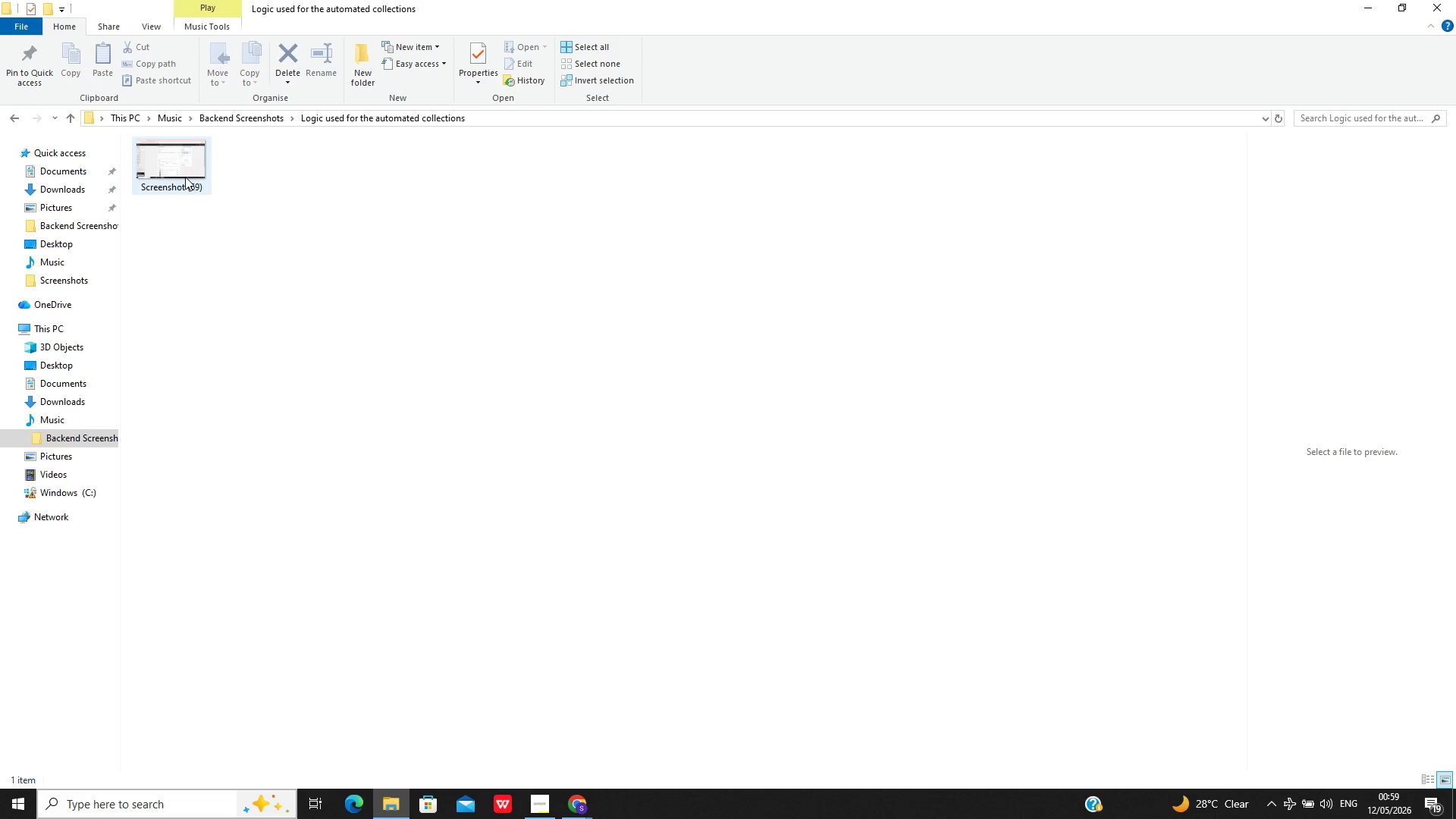 
left_click([185, 177])
 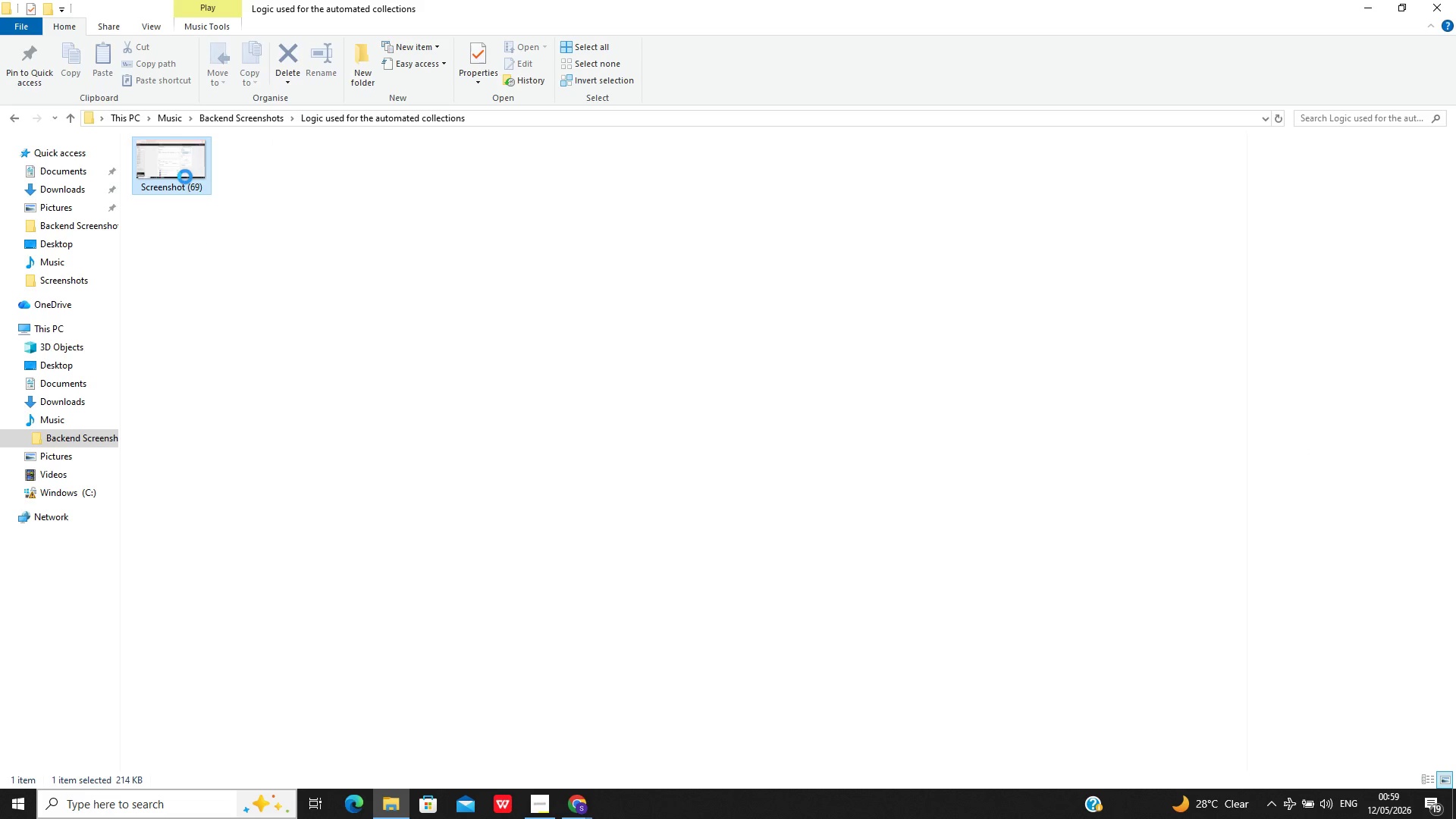 
right_click([185, 177])
 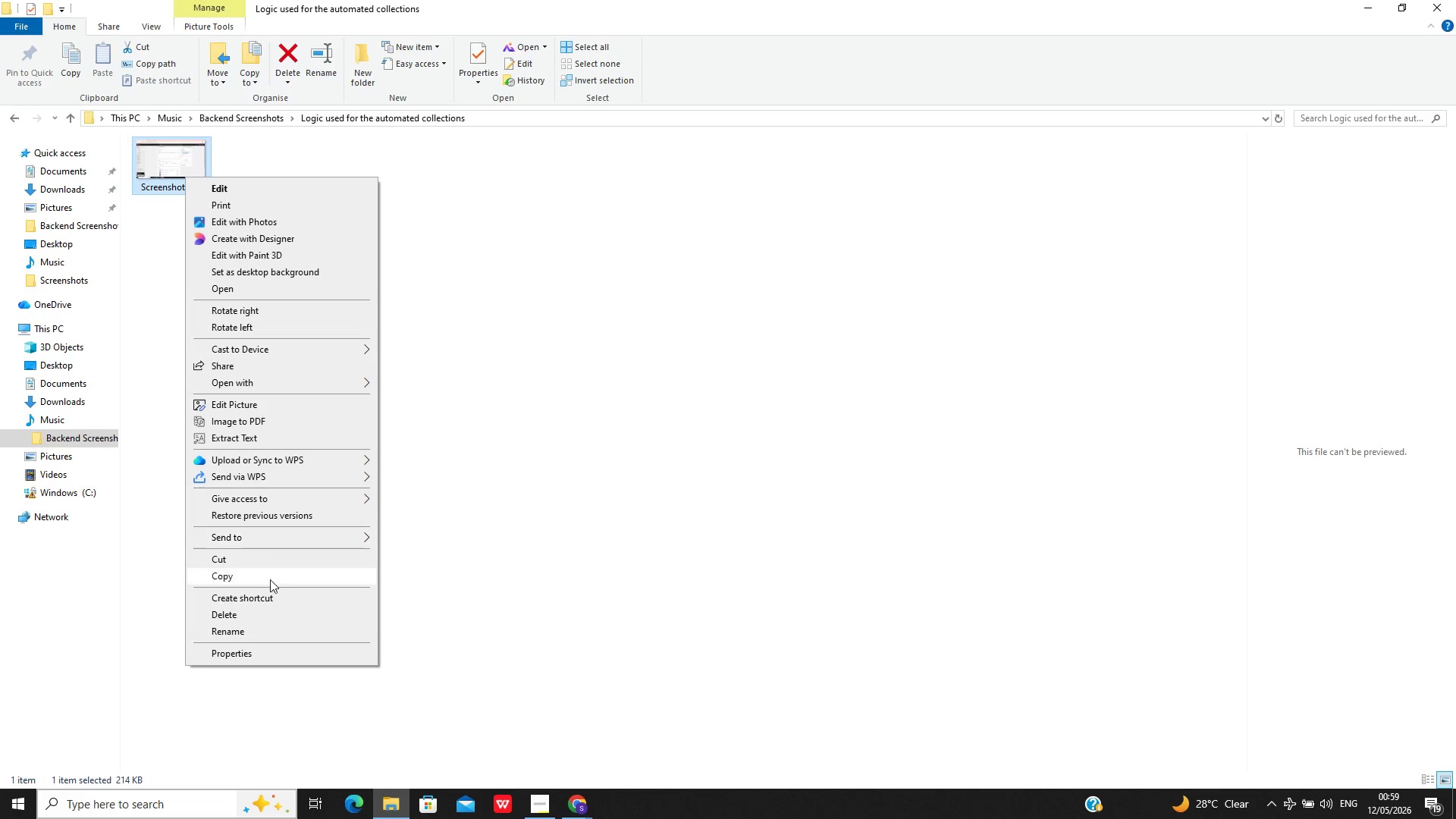 
left_click([265, 629])
 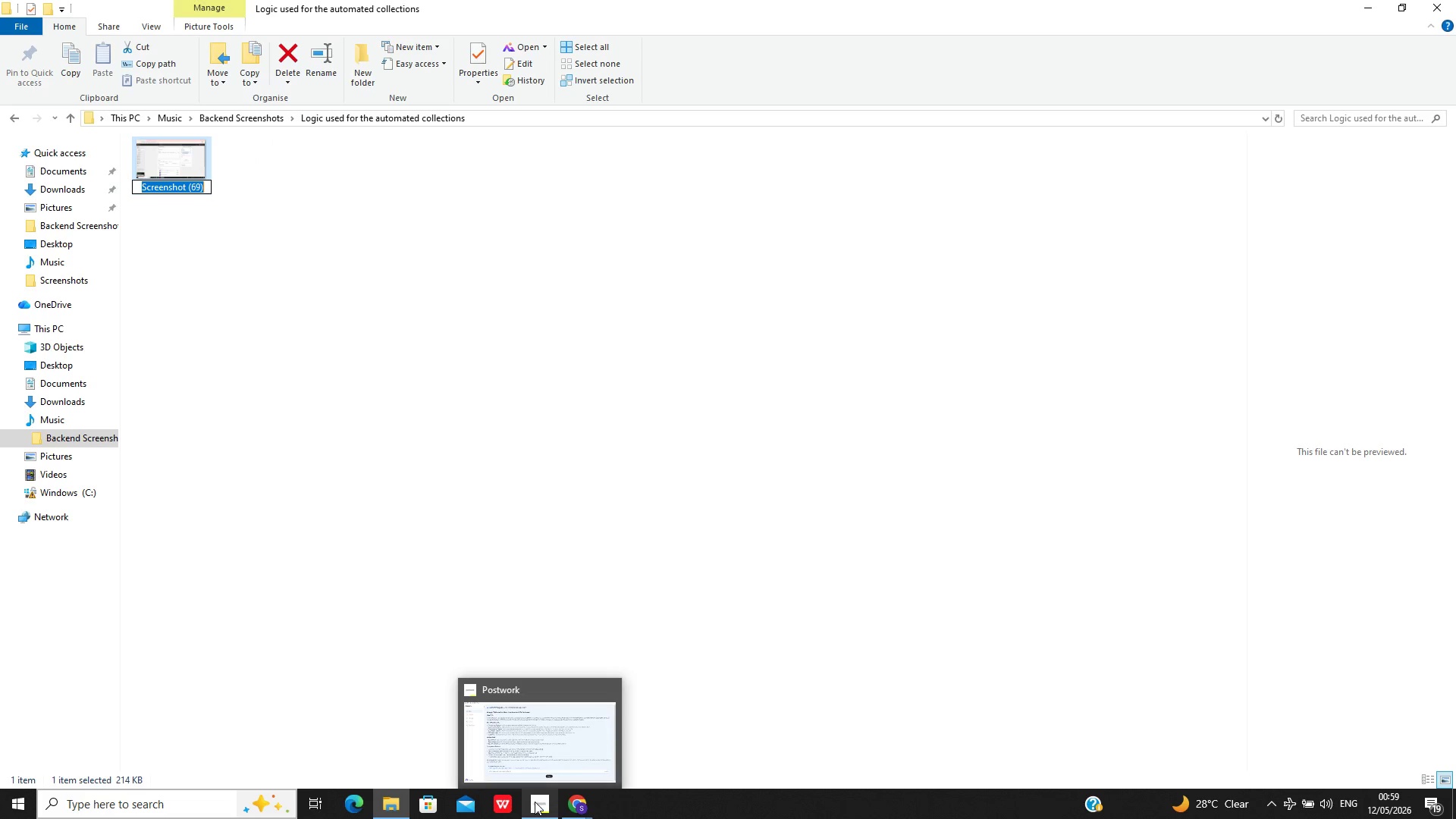 
left_click([560, 748])